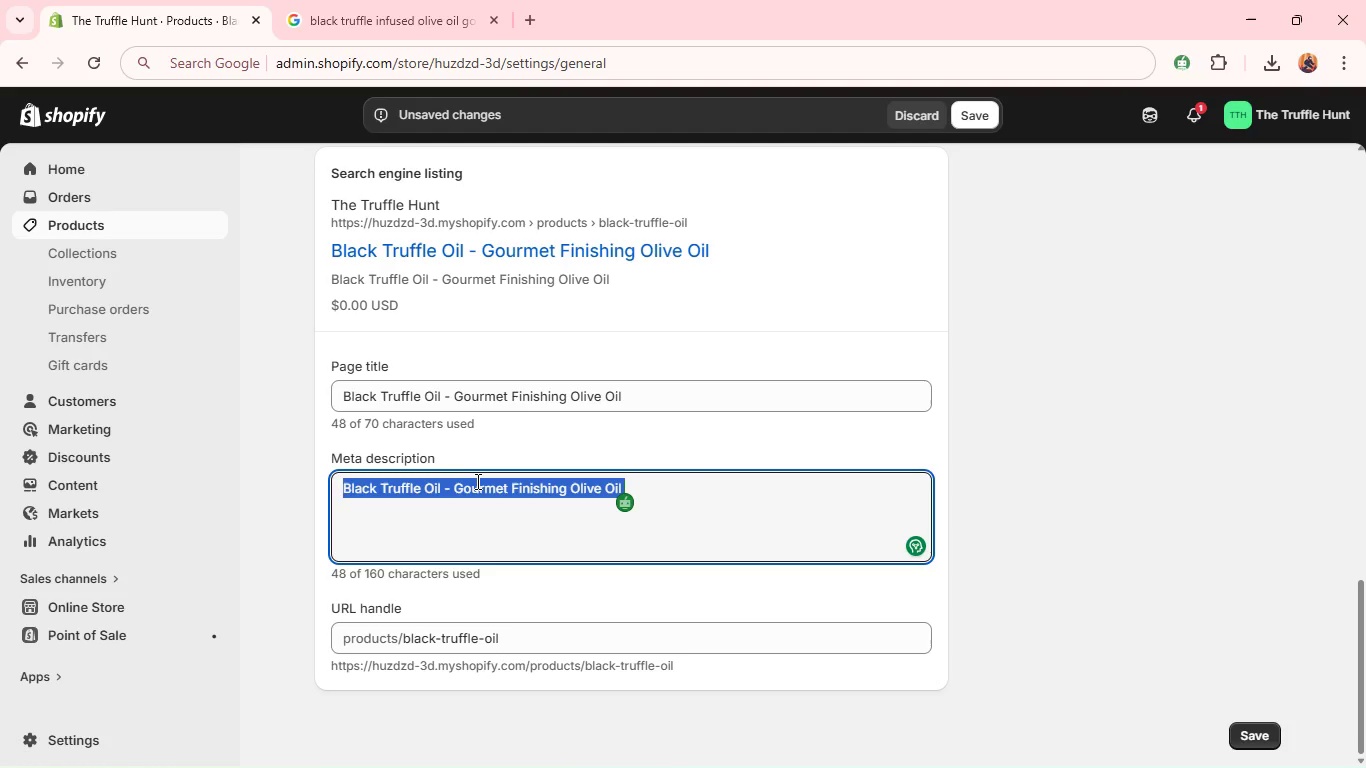 
triple_click([476, 481])
 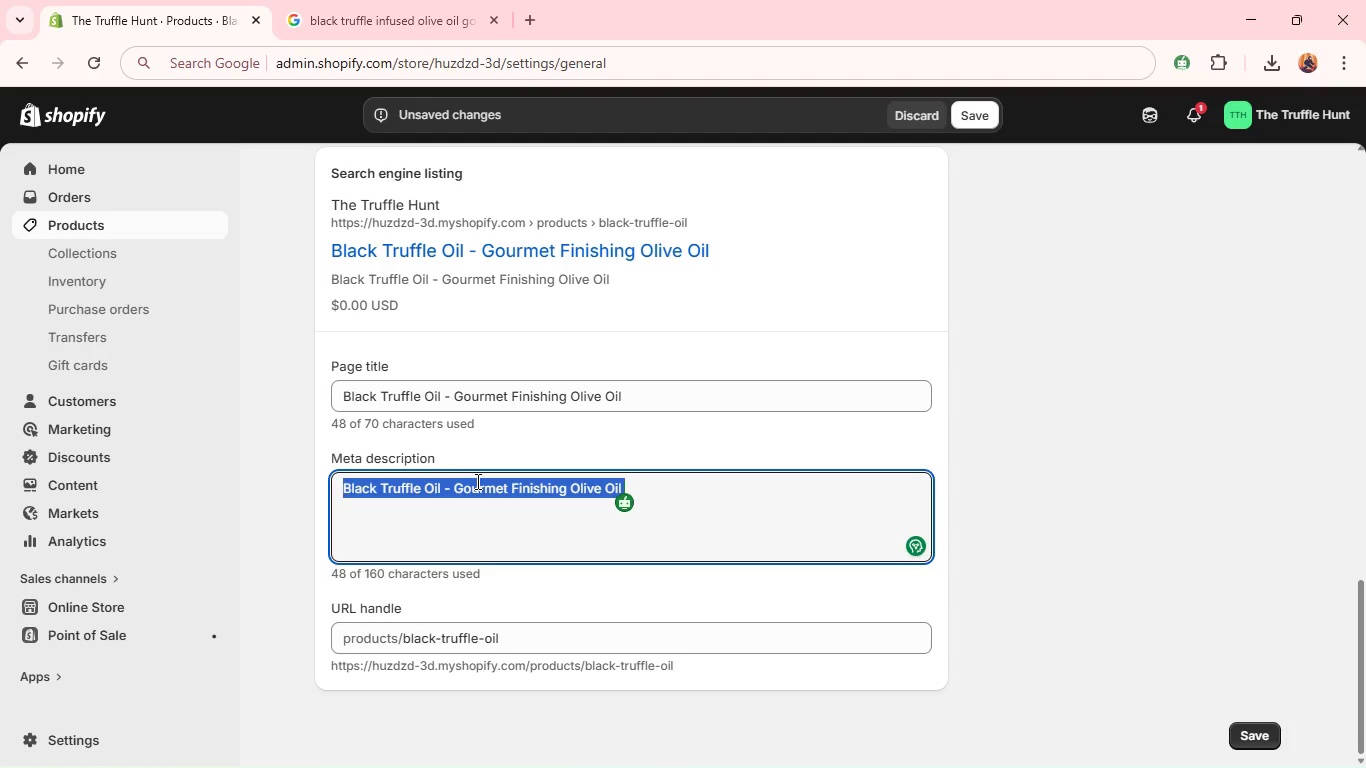 
triple_click([476, 481])
 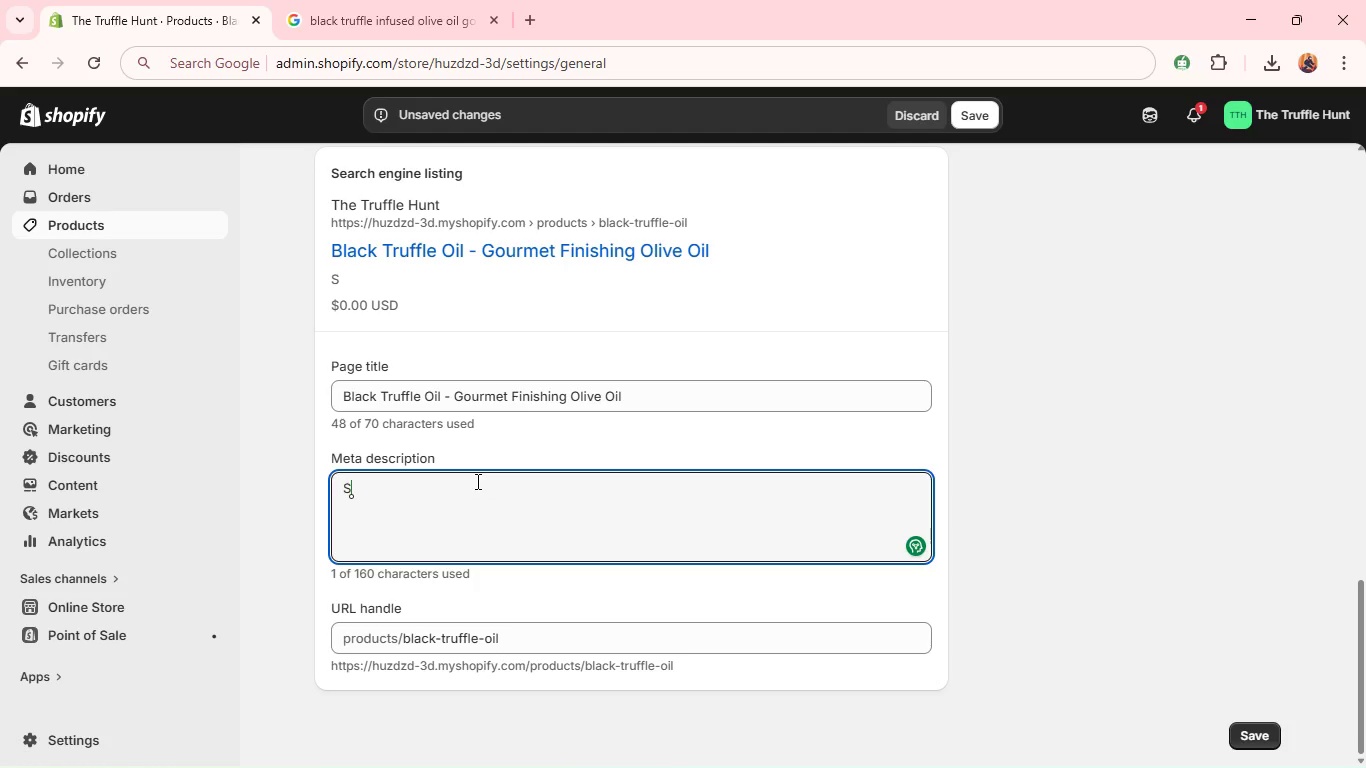 
type(Shop vla)
key(Backspace)
key(Backspace)
key(Backspace)
type(black truffle olive oil. Perfect gourmet finishing oil for pasta, steak )
 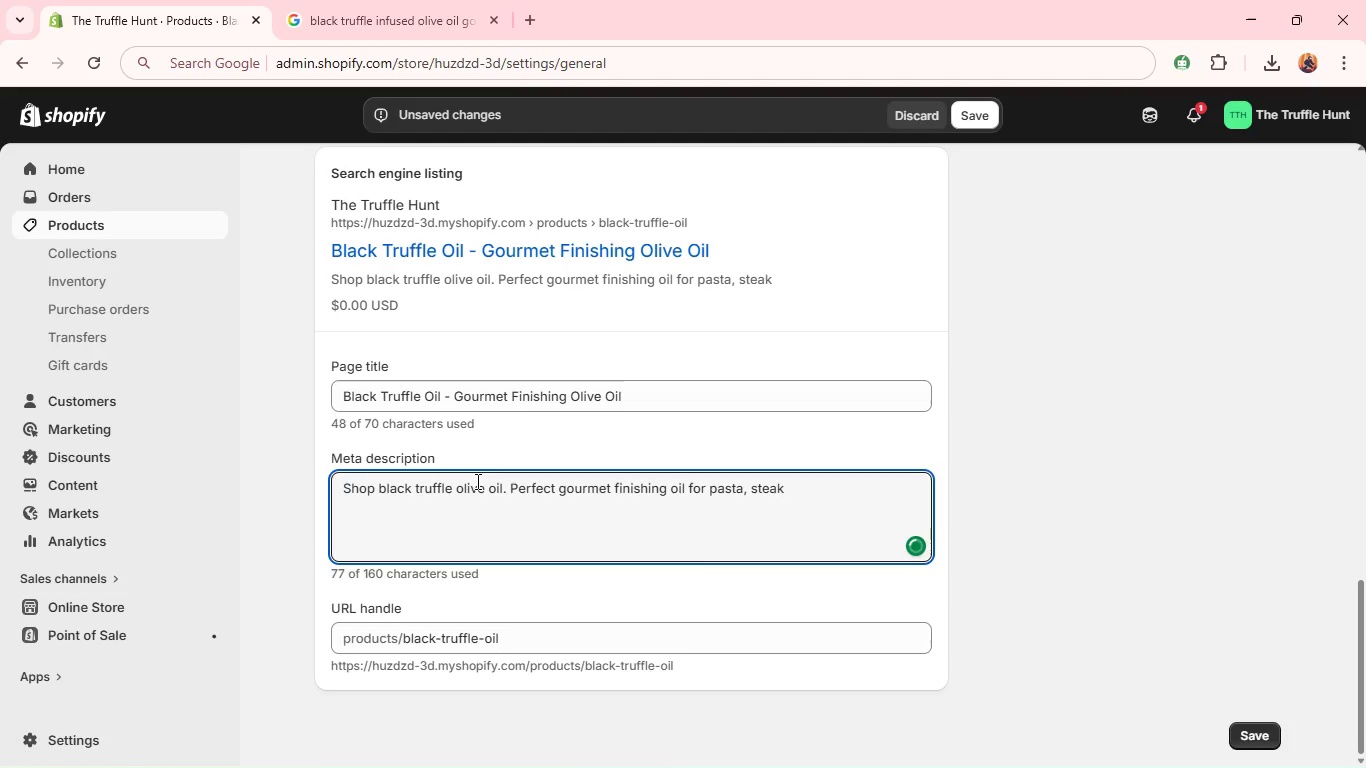 
type(& ristto/)
key(Backspace)
type(. Elevate your cooking today. )
 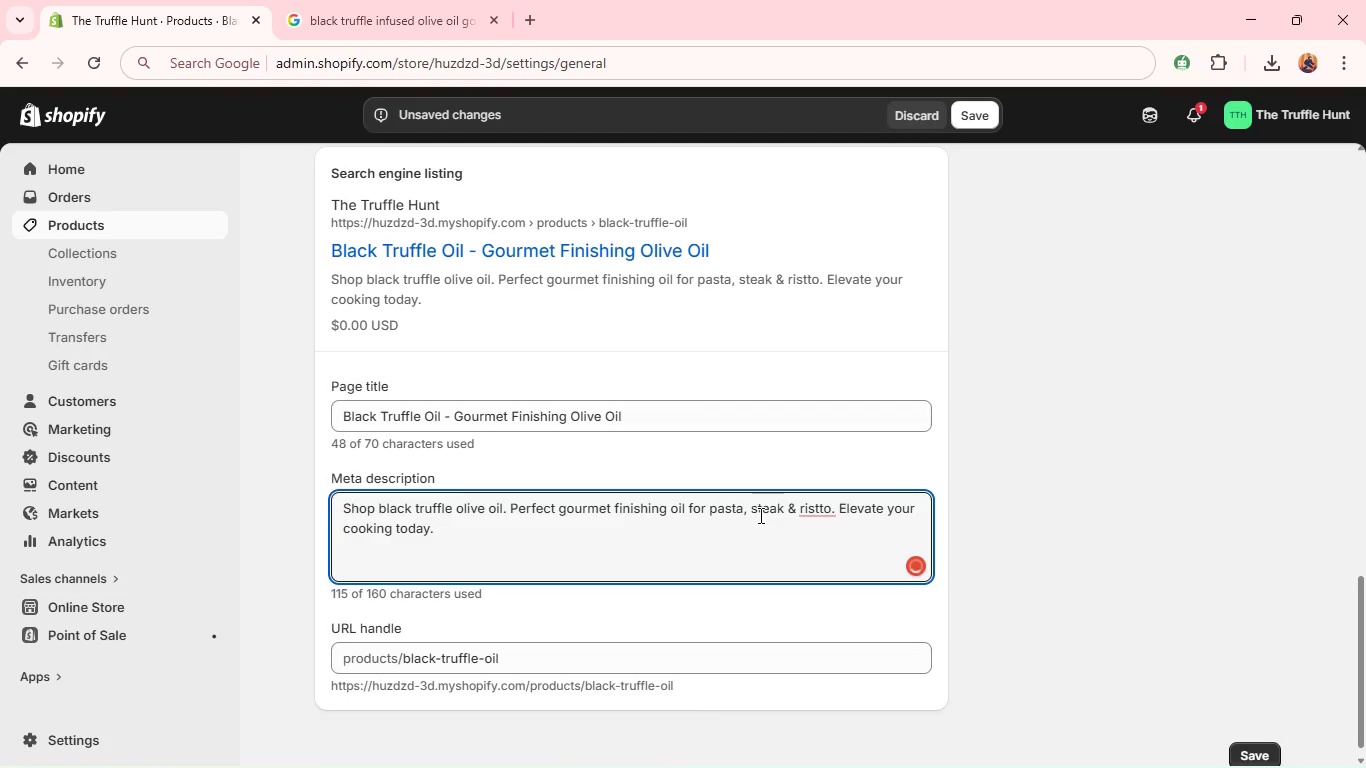 
left_click([822, 506])
 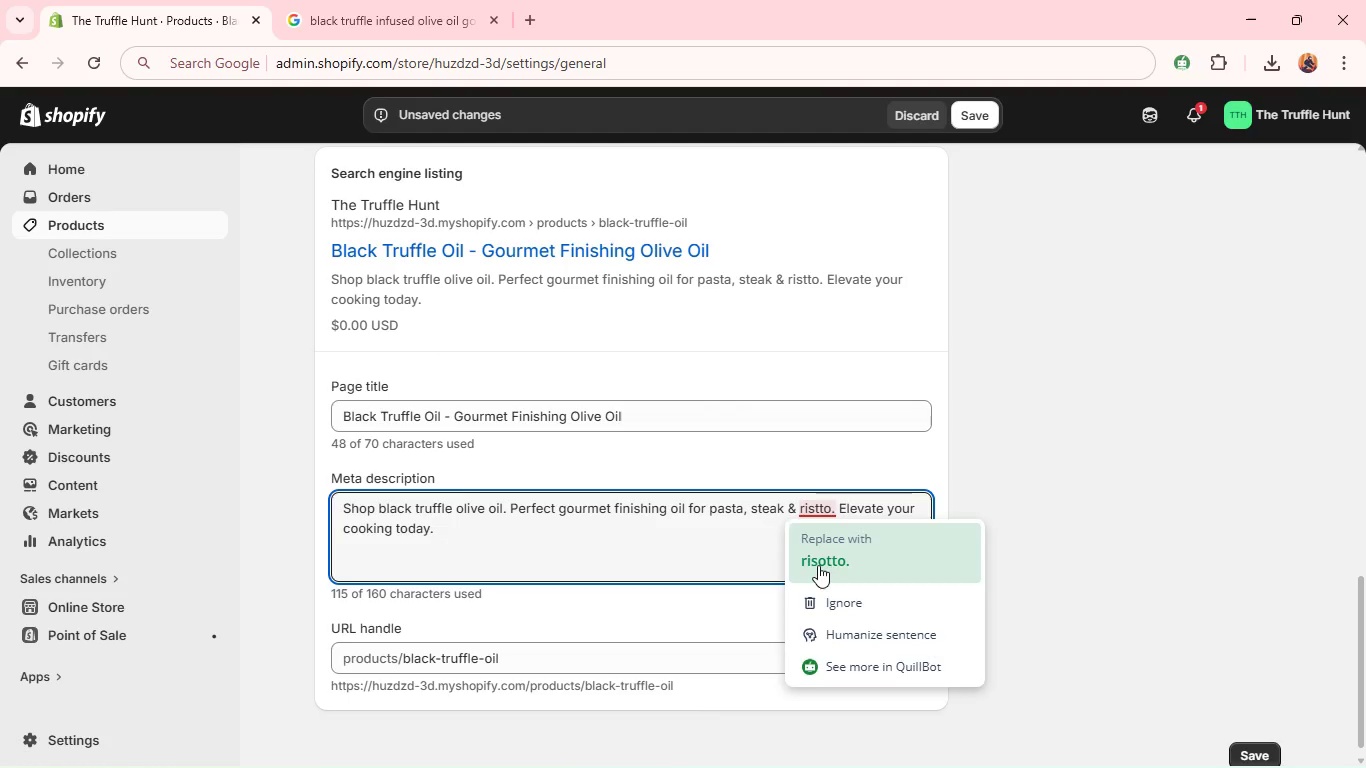 
left_click([818, 565])
 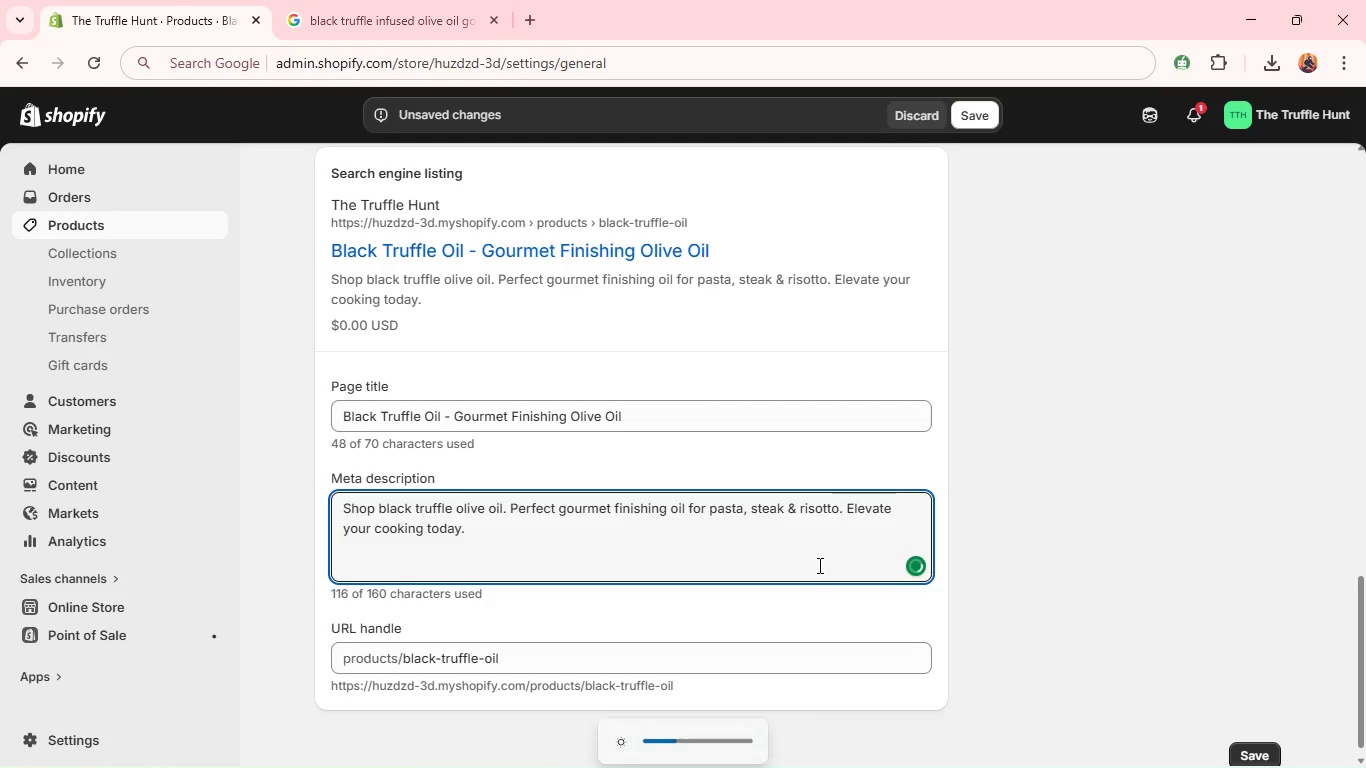 
key(Unknown)
 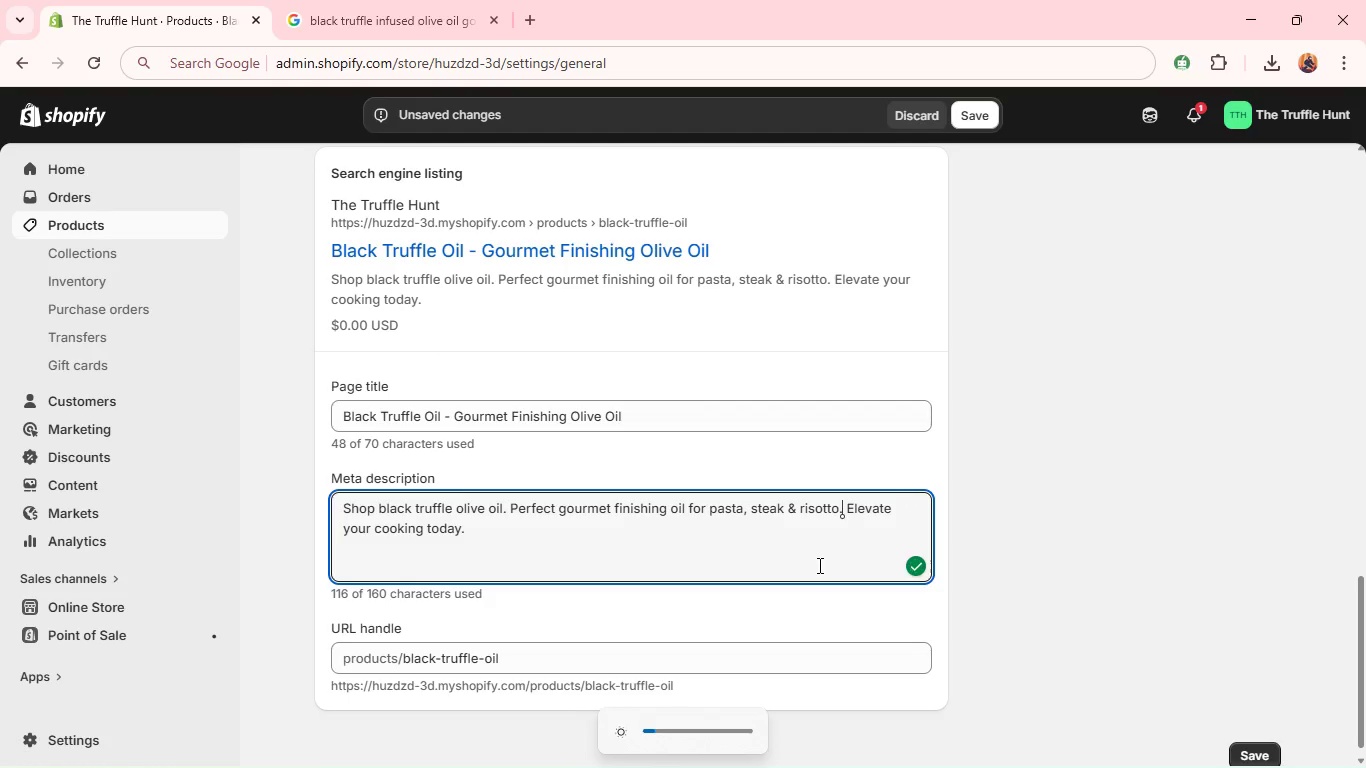 
key(Unknown)
 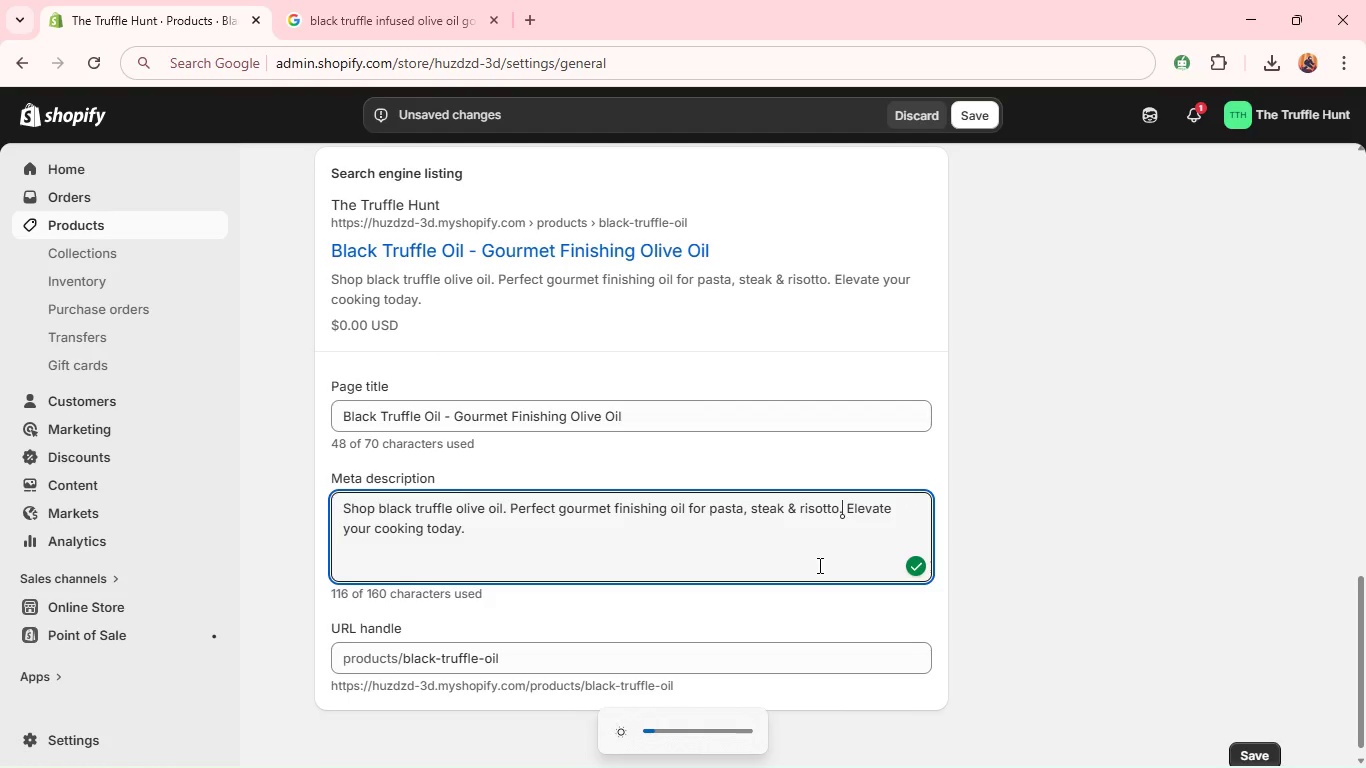 
key(Unknown)
 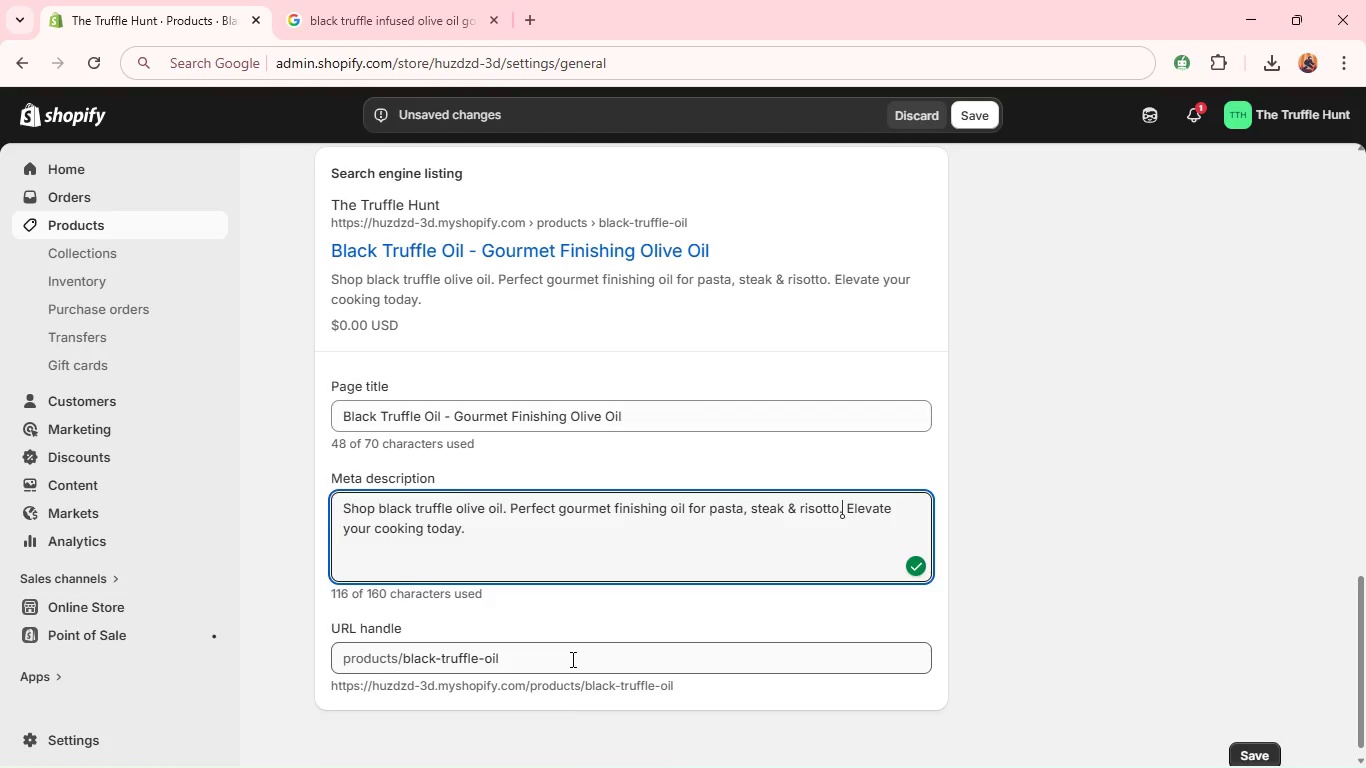 
double_click([571, 659])
 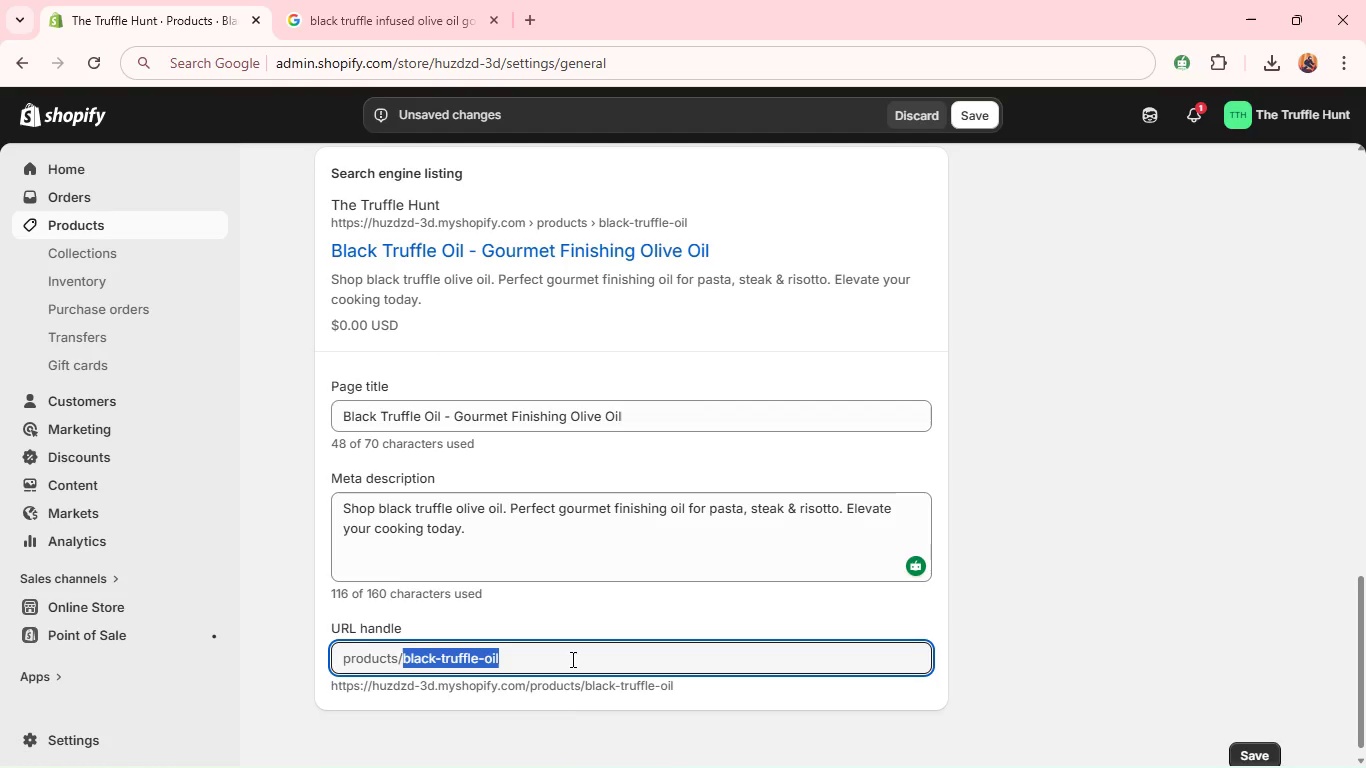 
triple_click([571, 659])
 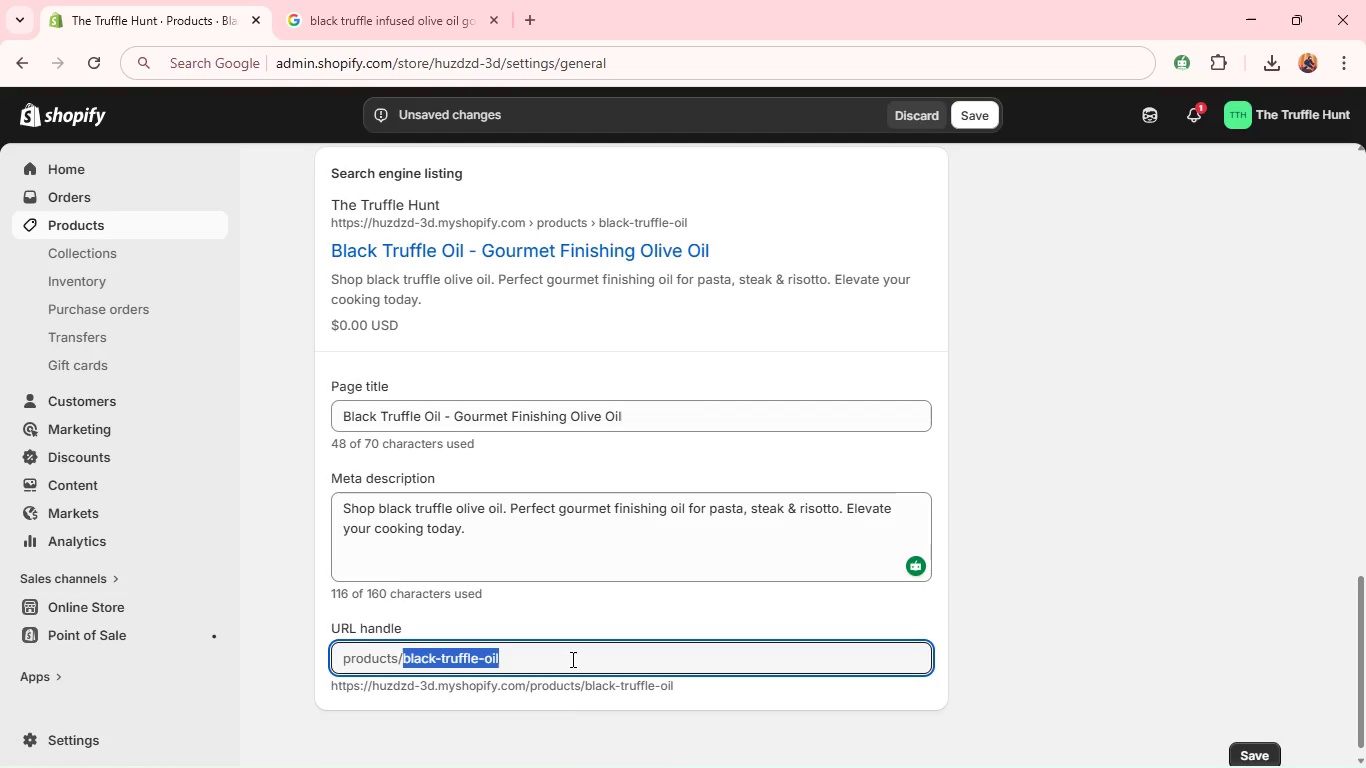 
left_click([571, 659])
 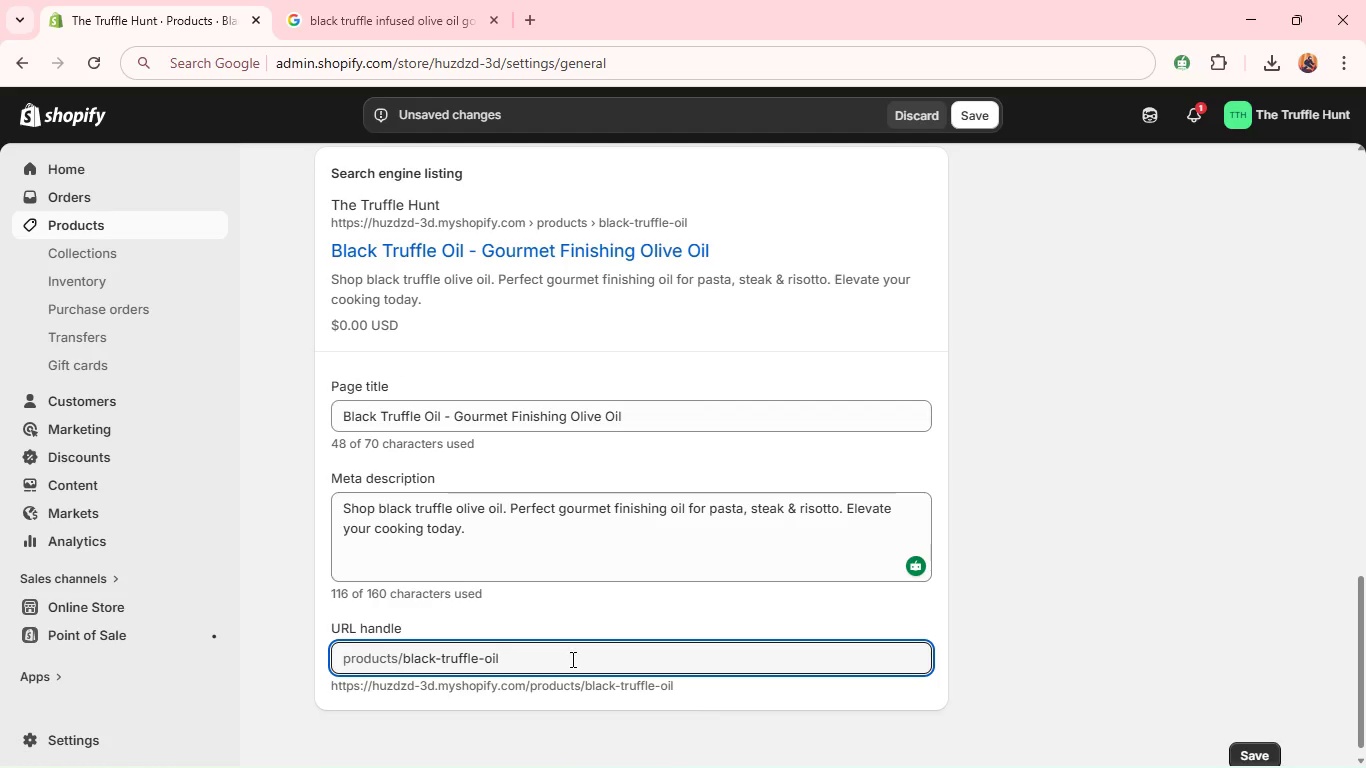 
key(Backspace)
key(Backspace)
key(Backspace)
type(infused-oli)
key(Backspace)
key(Backspace)
type(live-oil)
 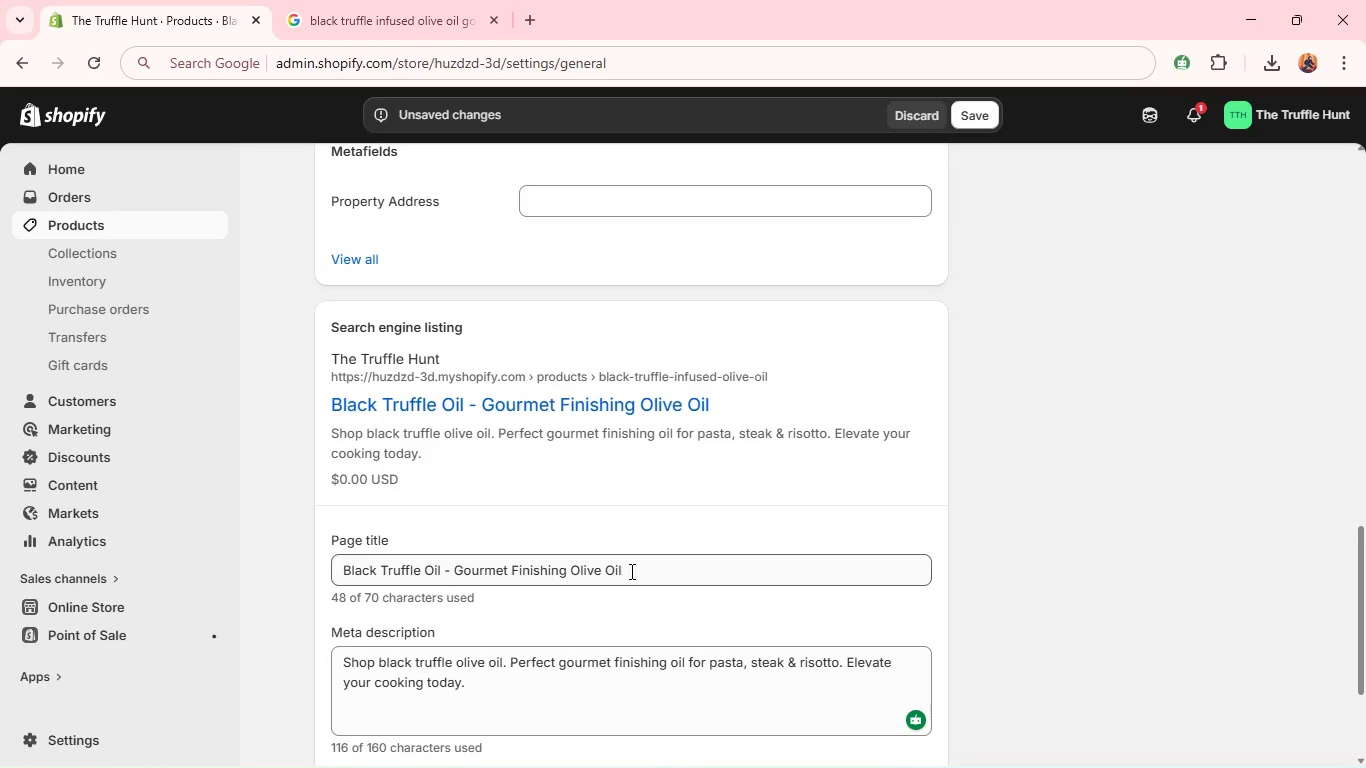 
wait(25.92)
 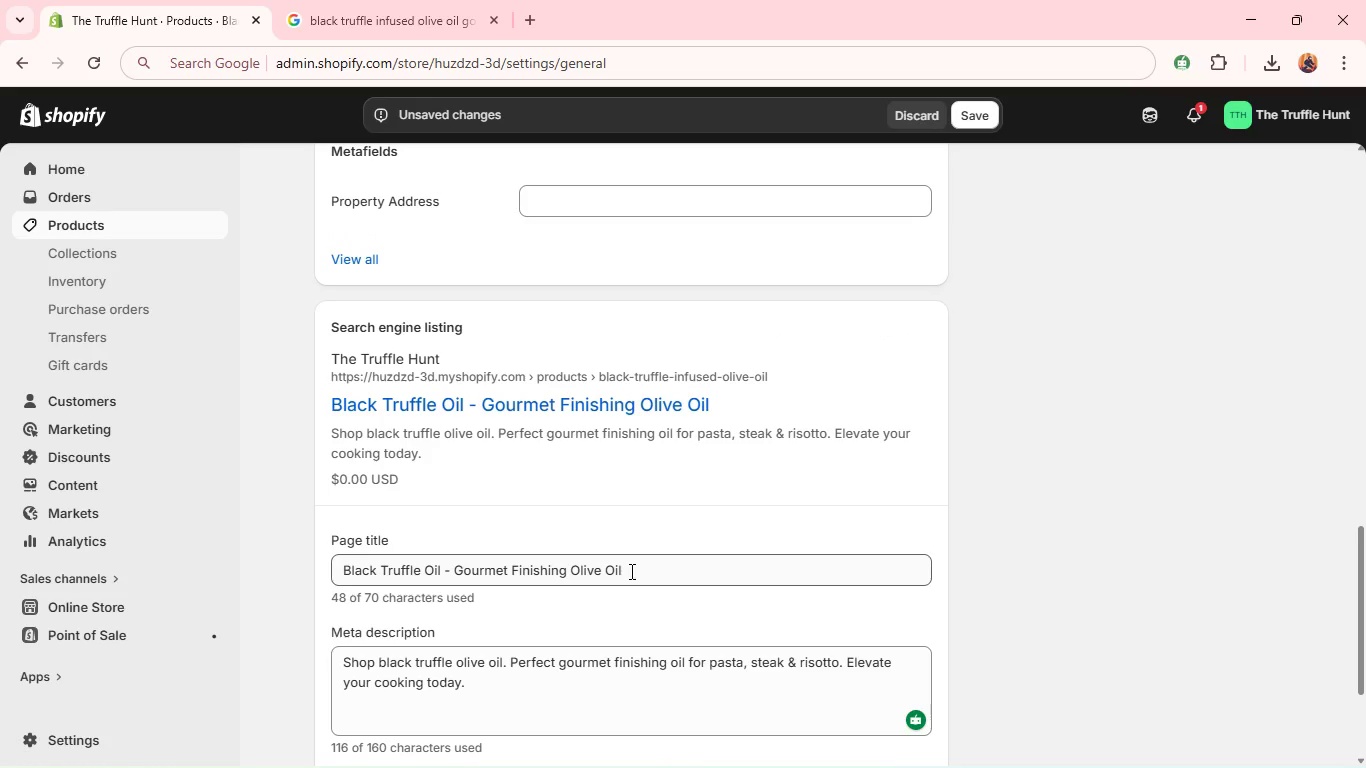 
double_click([373, 675])
 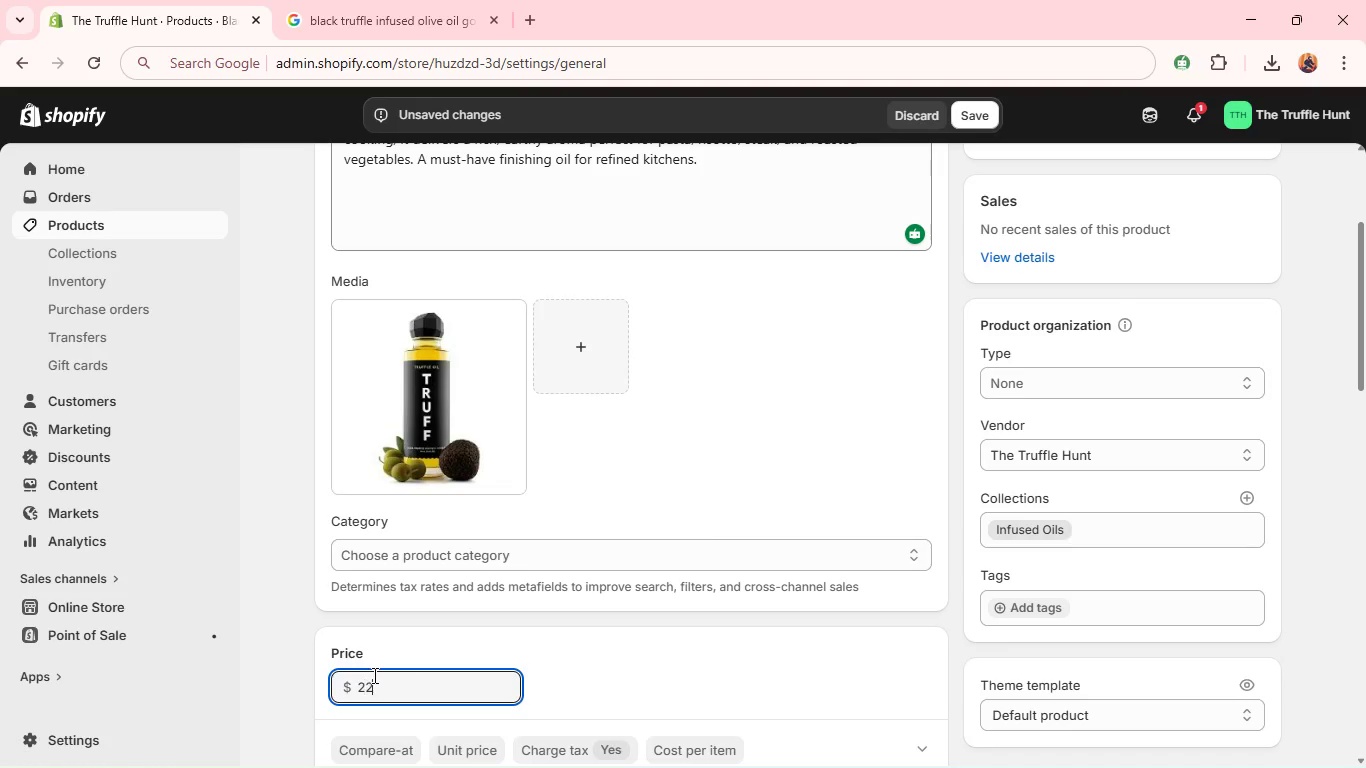 
type(22)
 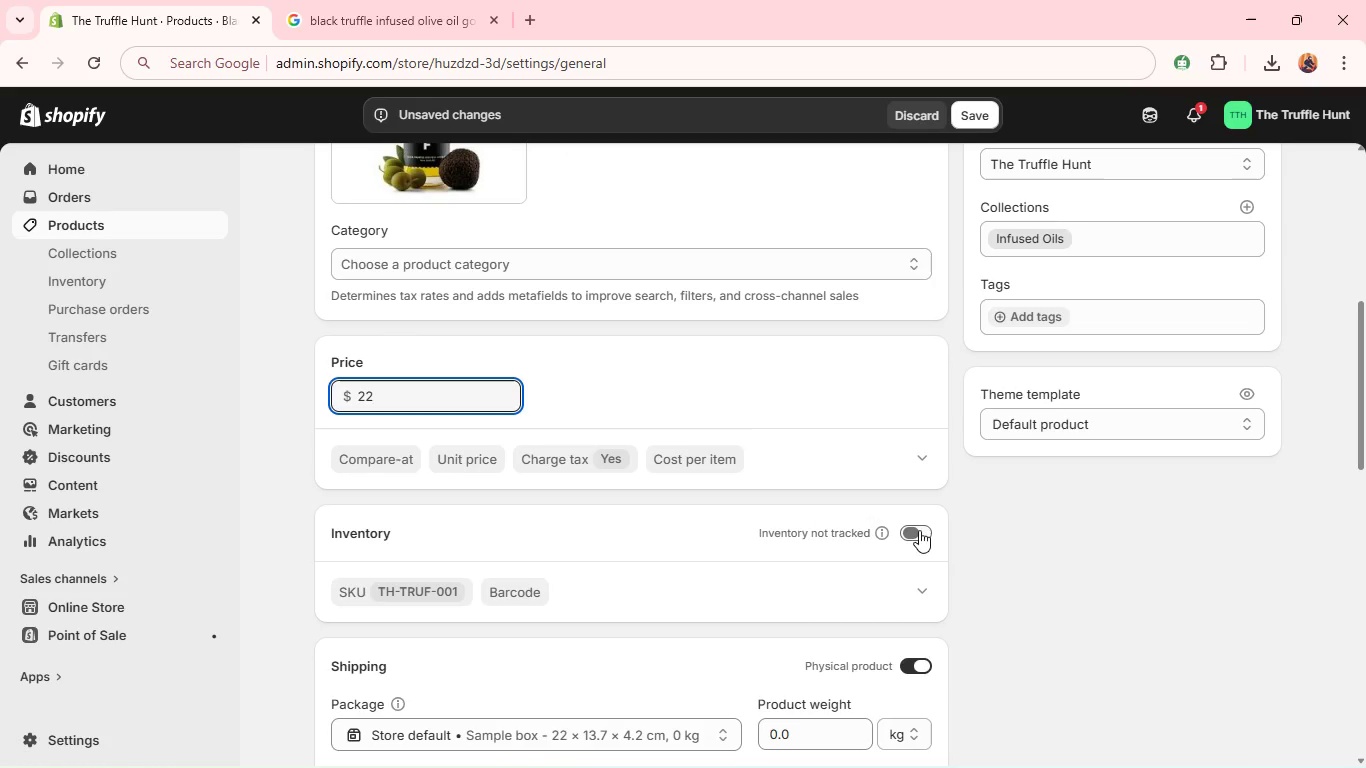 
mouse_move([814, 526])
 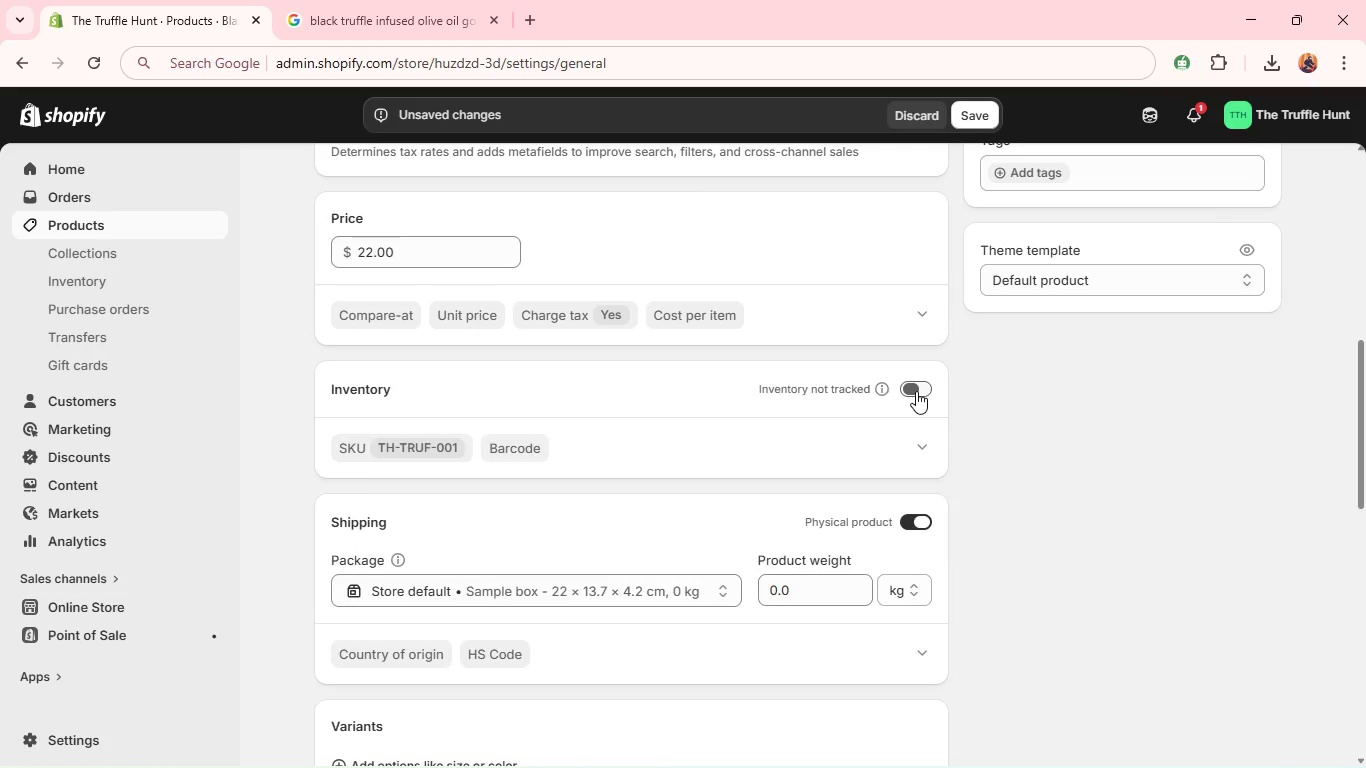 
left_click([916, 391])
 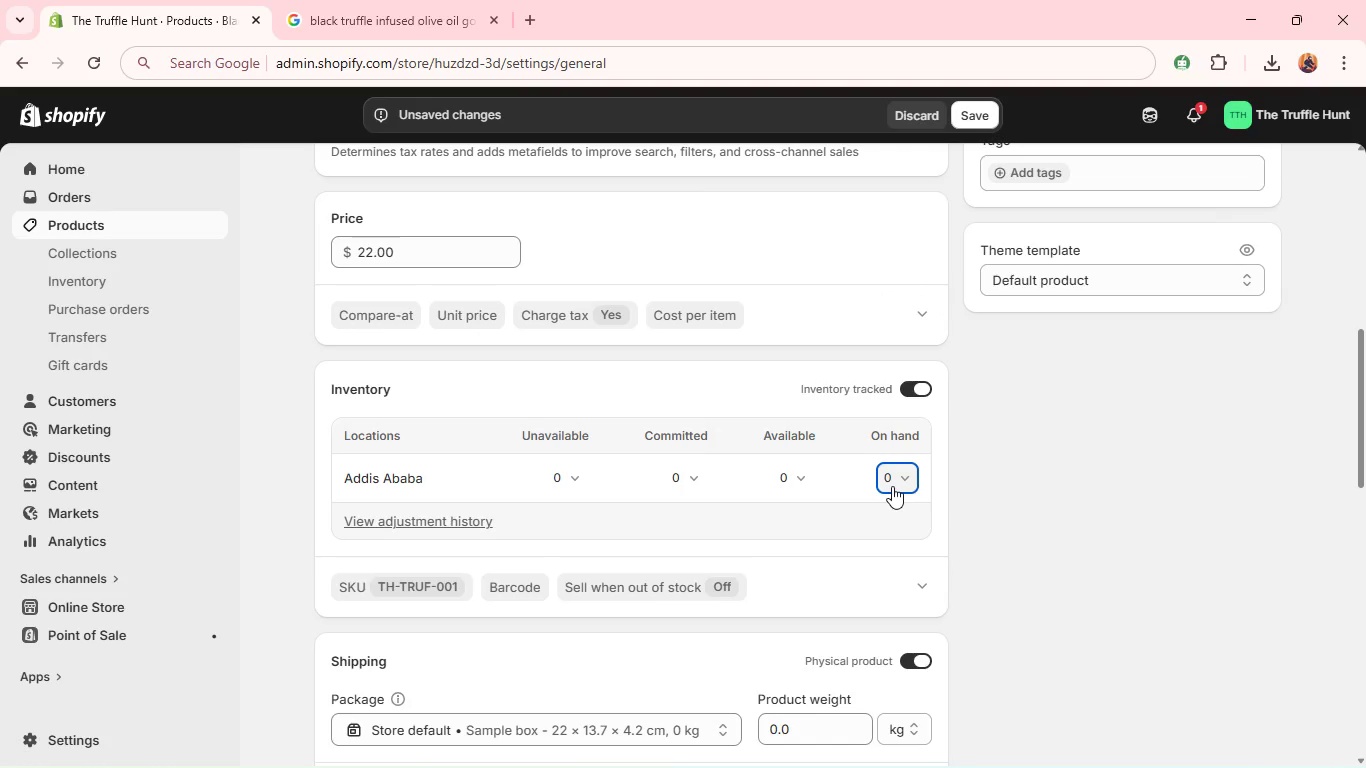 
left_click([892, 486])
 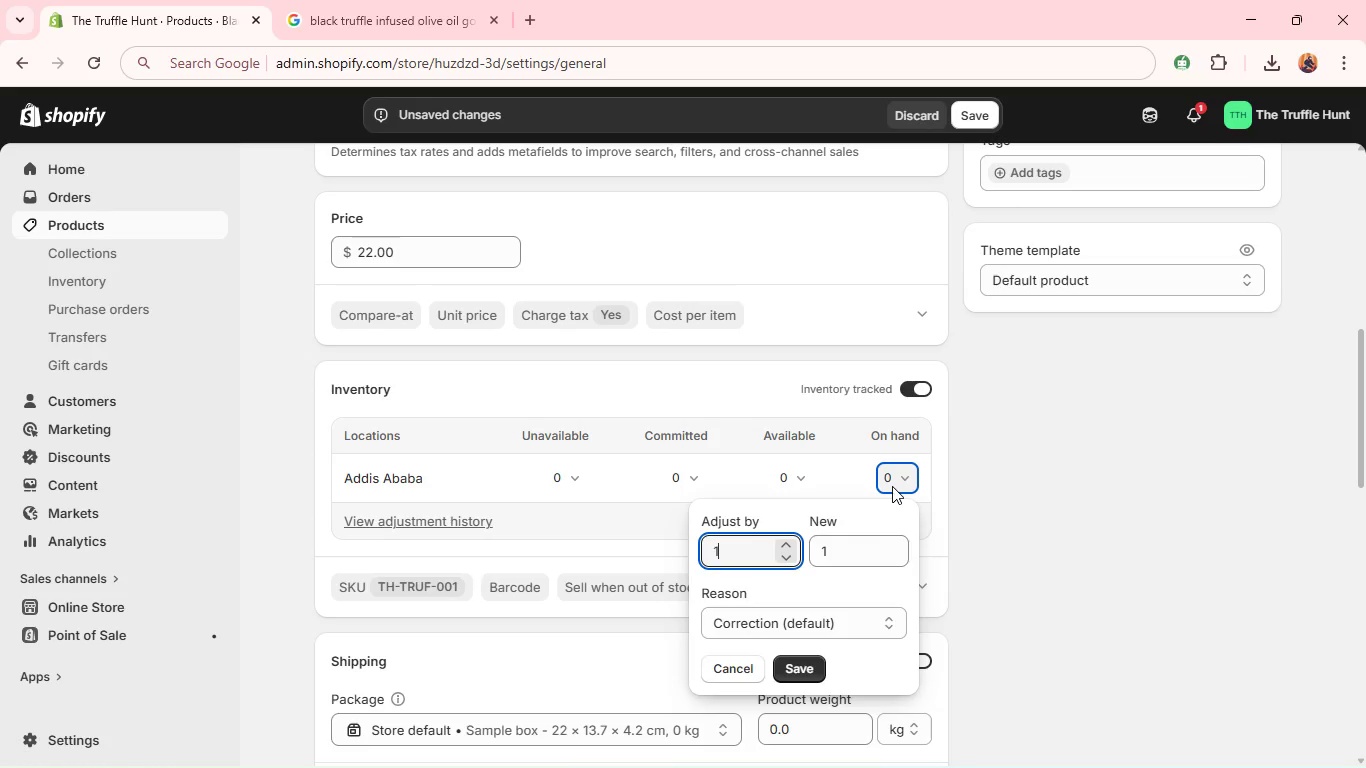 
type(100)
 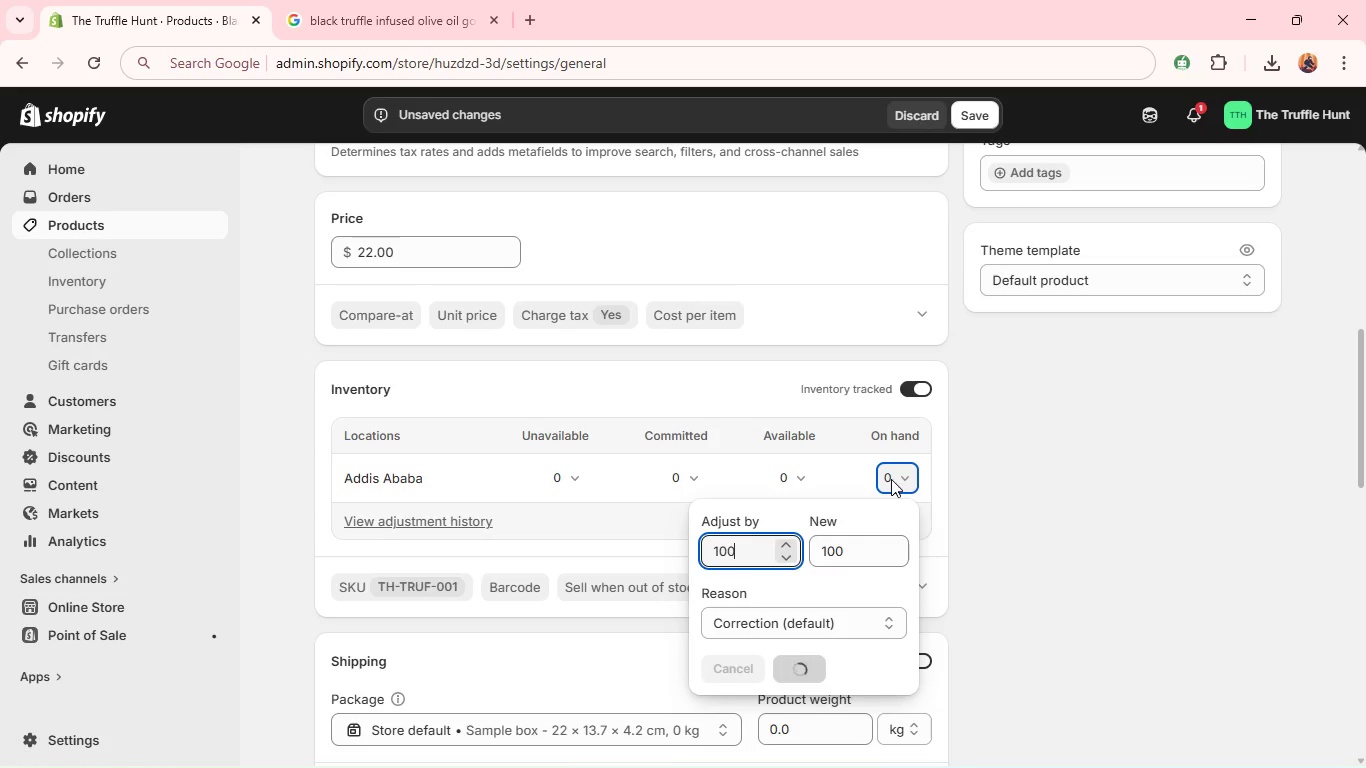 
key(Enter)
 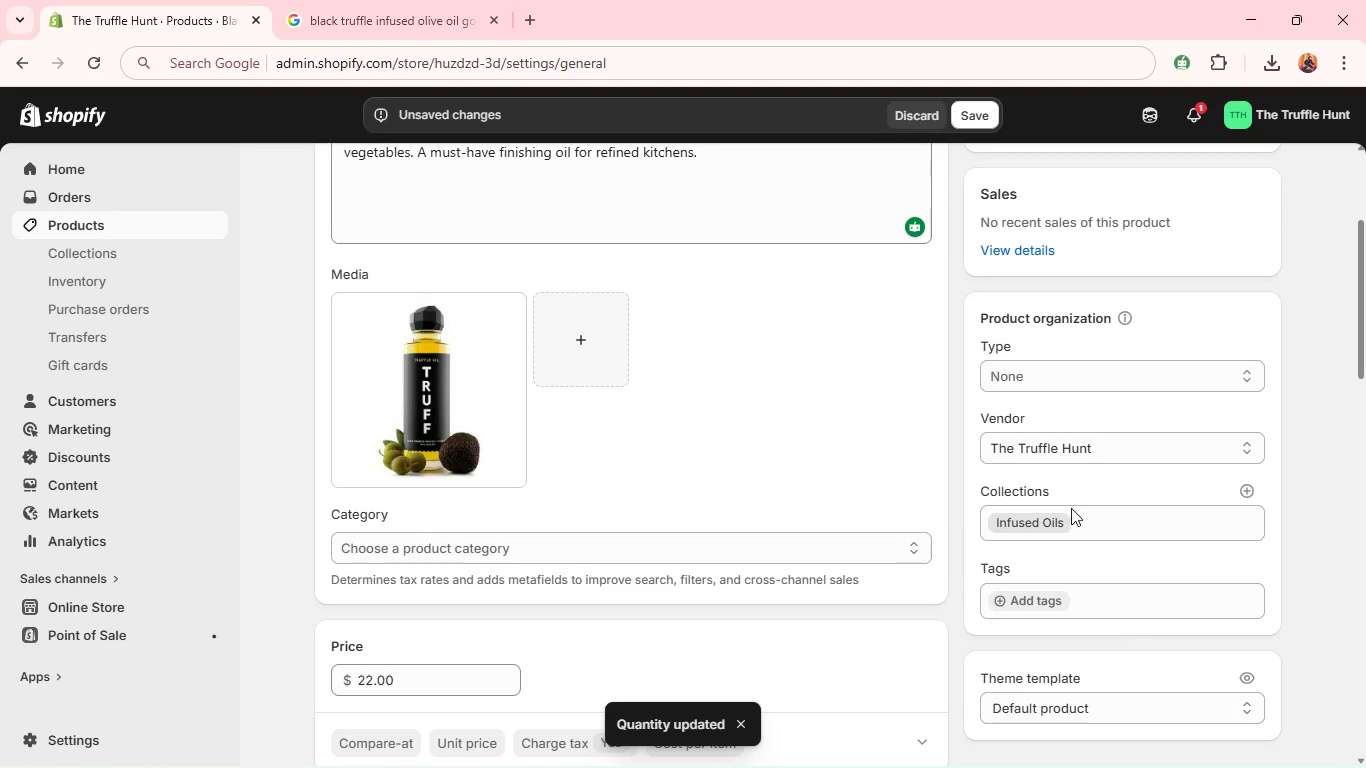 
wait(9.92)
 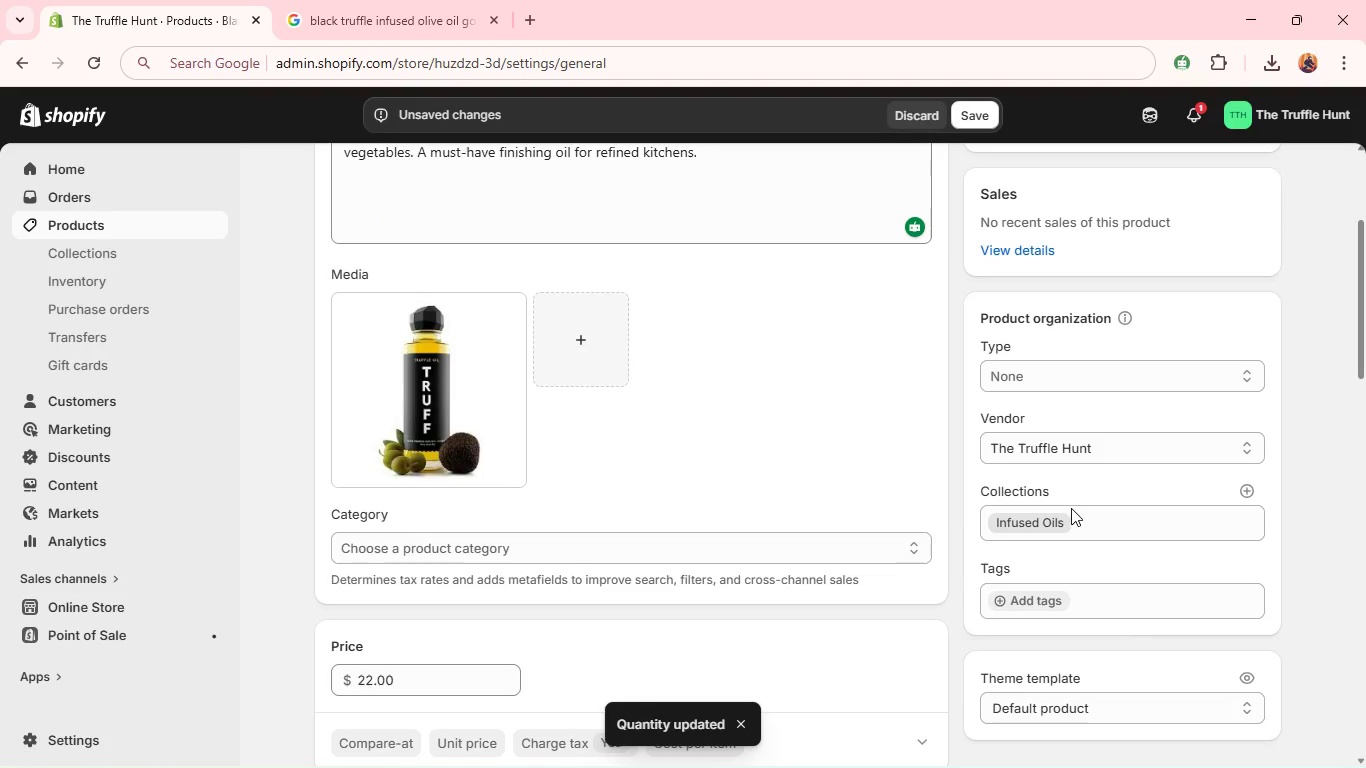 
left_click([1057, 602])
 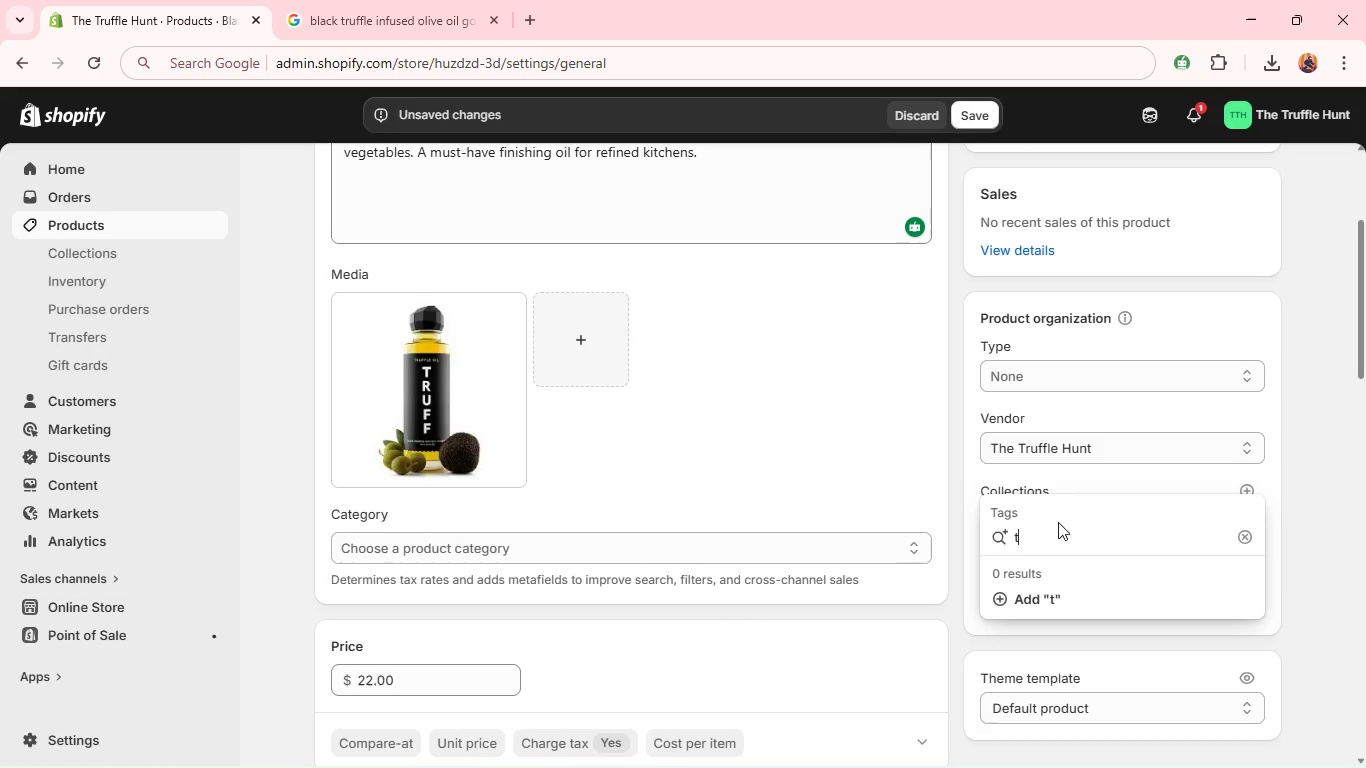 
type(truffle oil)
 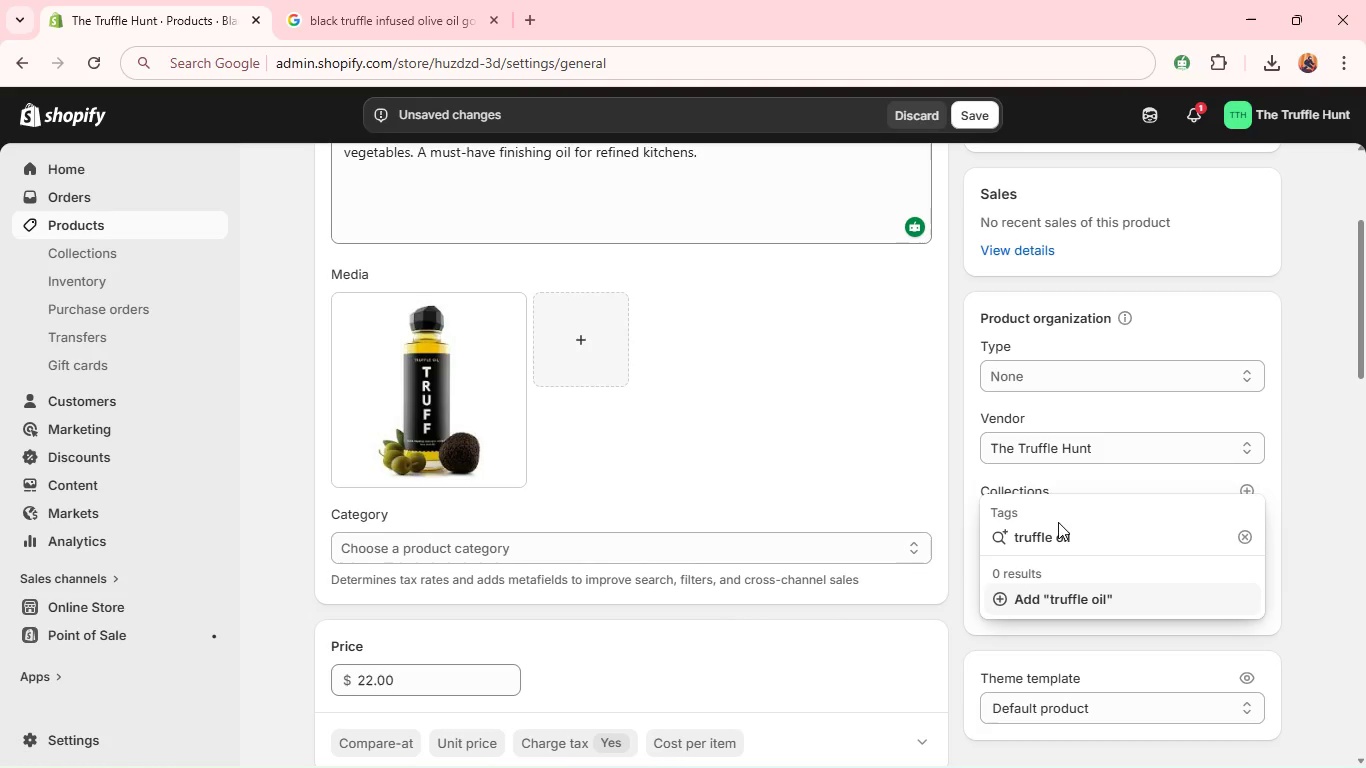 
key(Enter)
 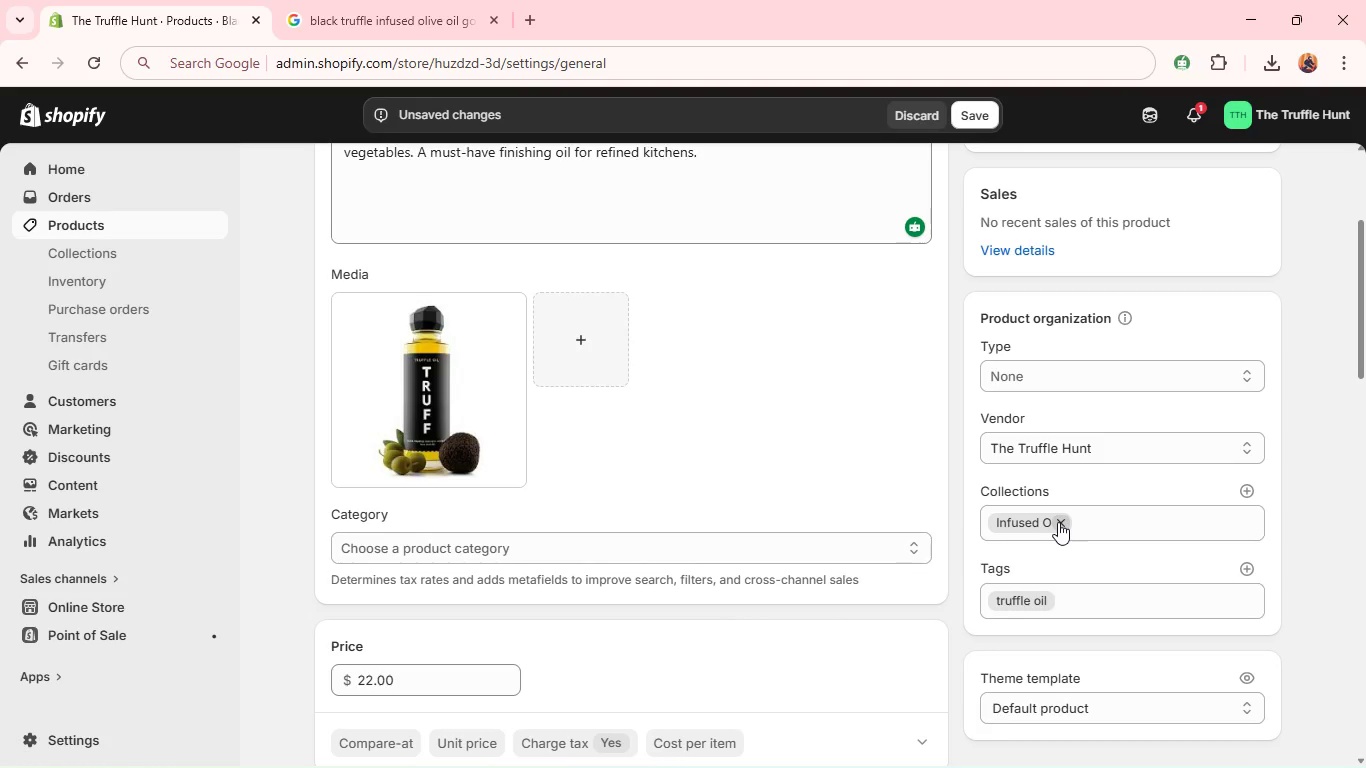 
key(B)
 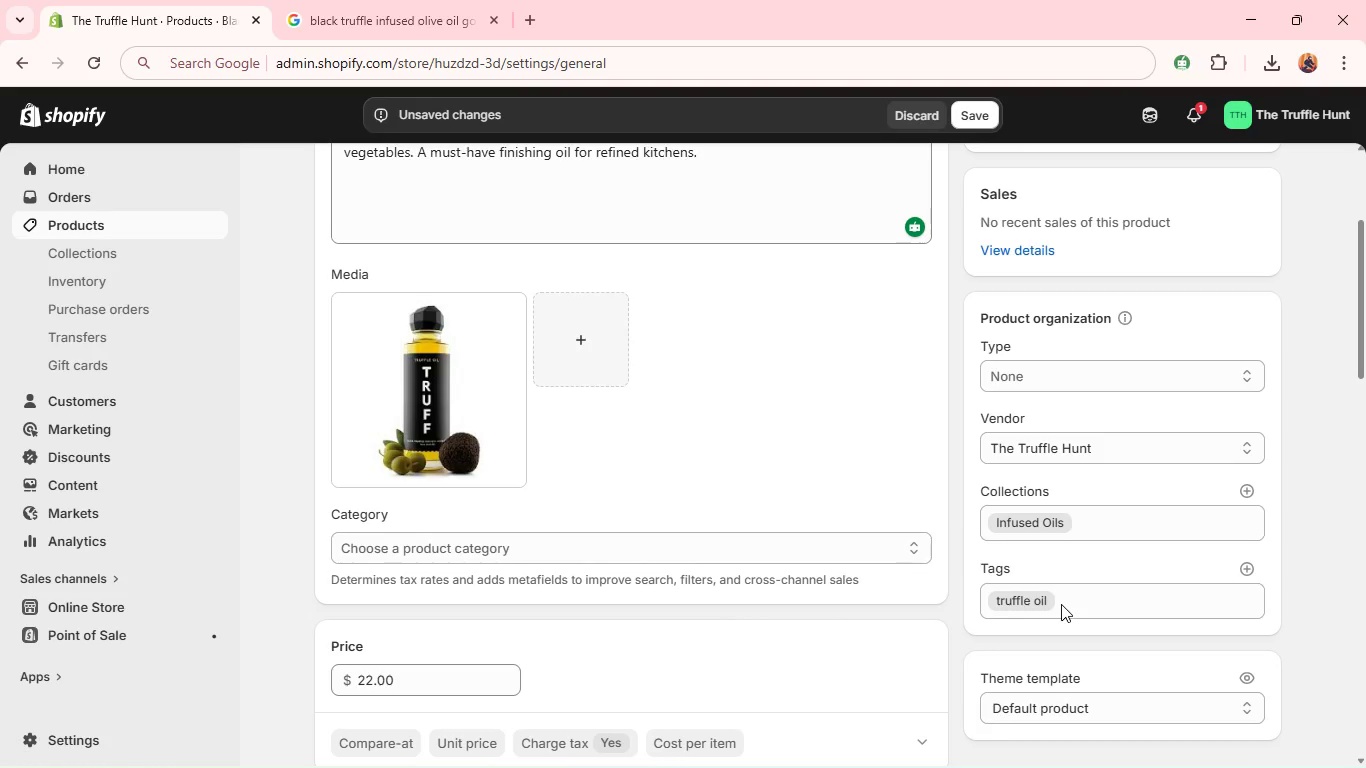 
left_click([1061, 604])
 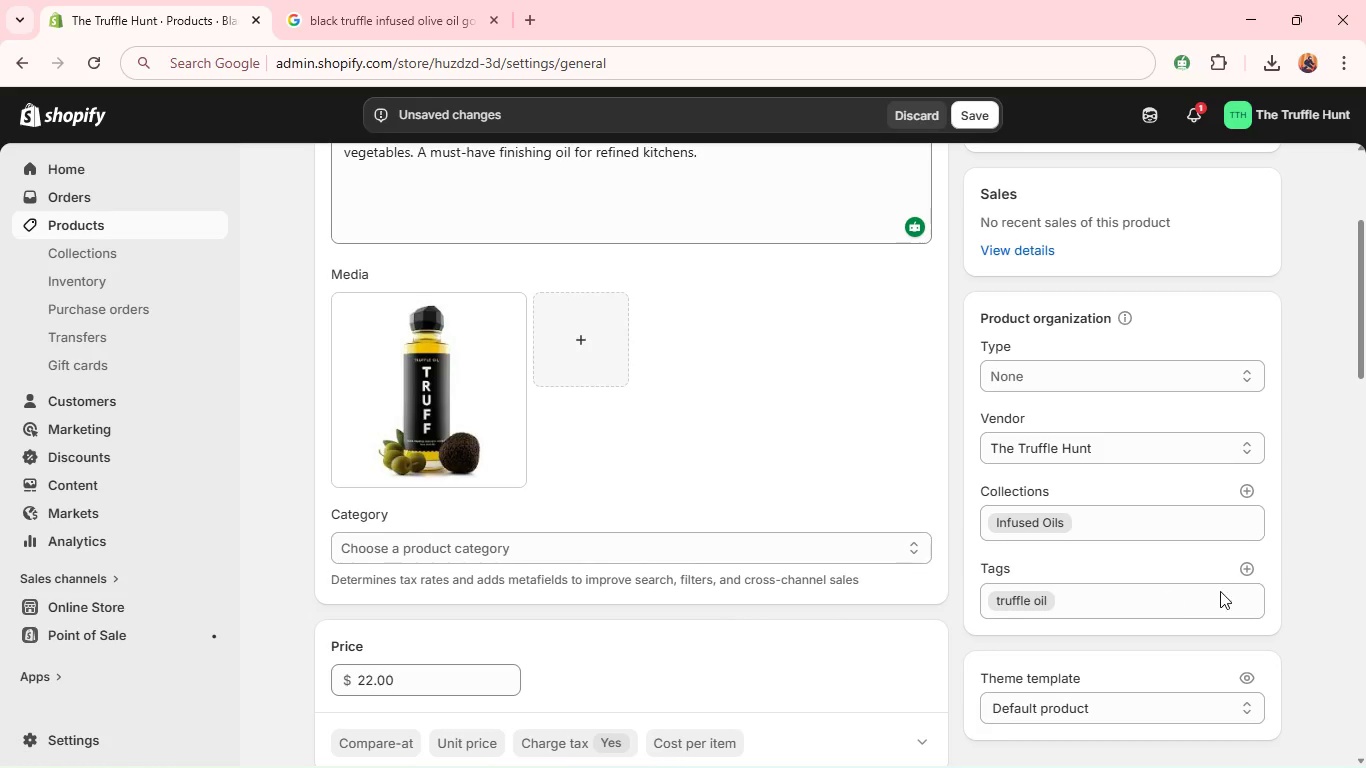 
left_click_drag(start_coordinate=[1164, 595], to_coordinate=[1232, 555])
 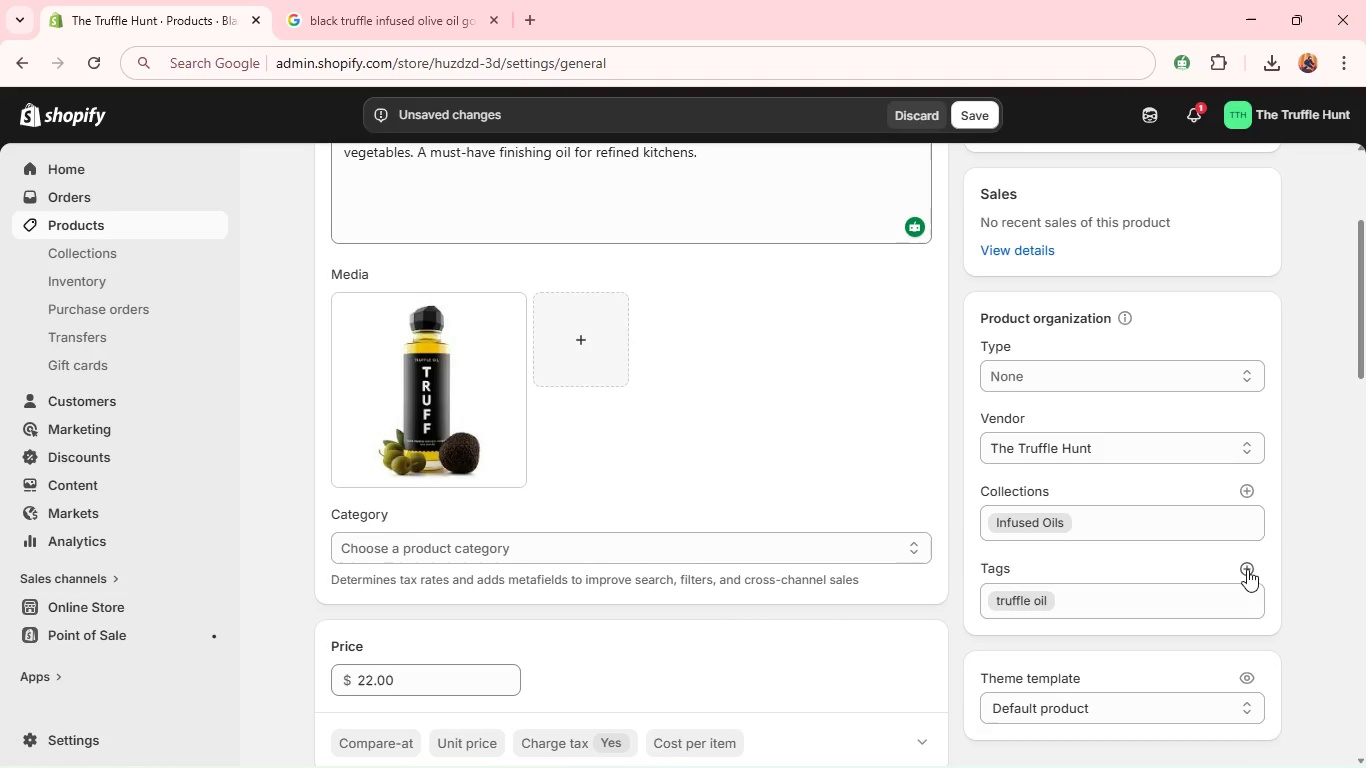 
left_click_drag(start_coordinate=[1232, 555], to_coordinate=[1247, 569])
 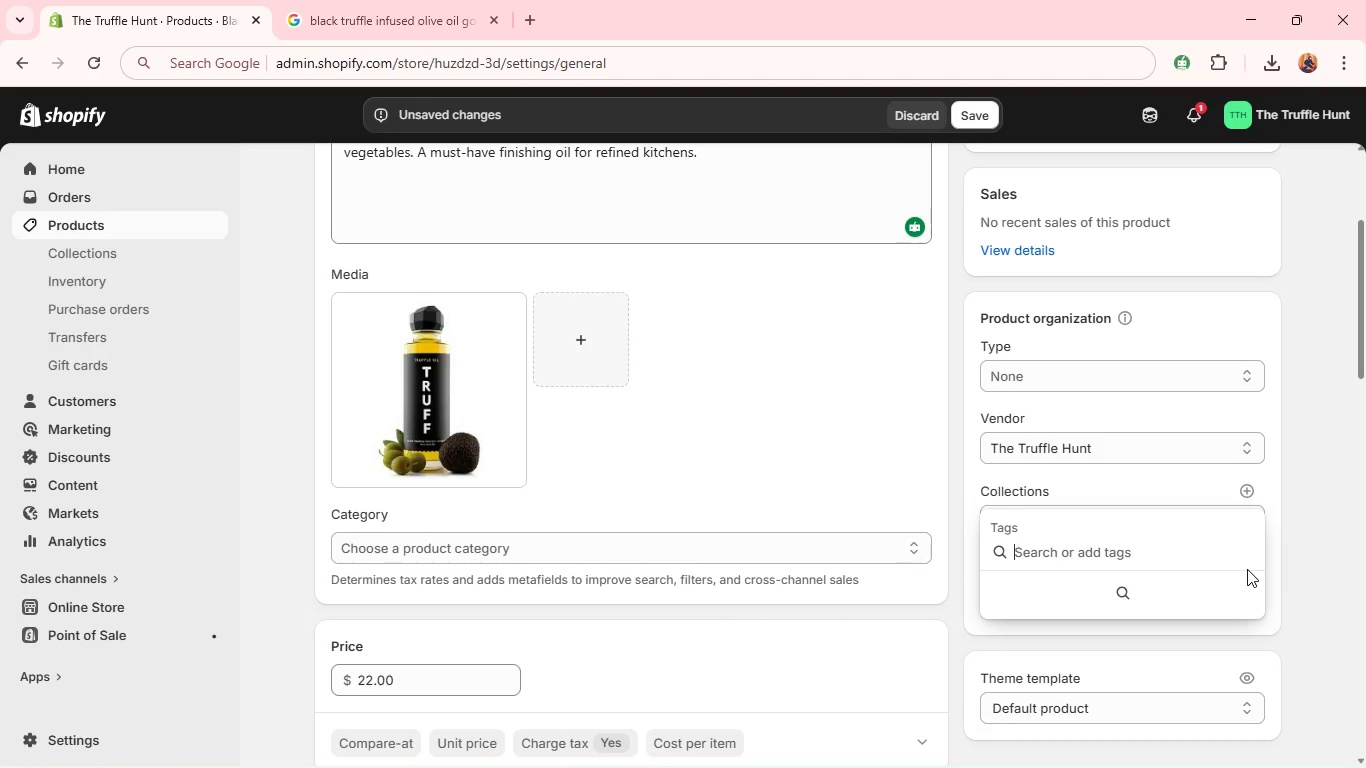 
left_click([1247, 569])
 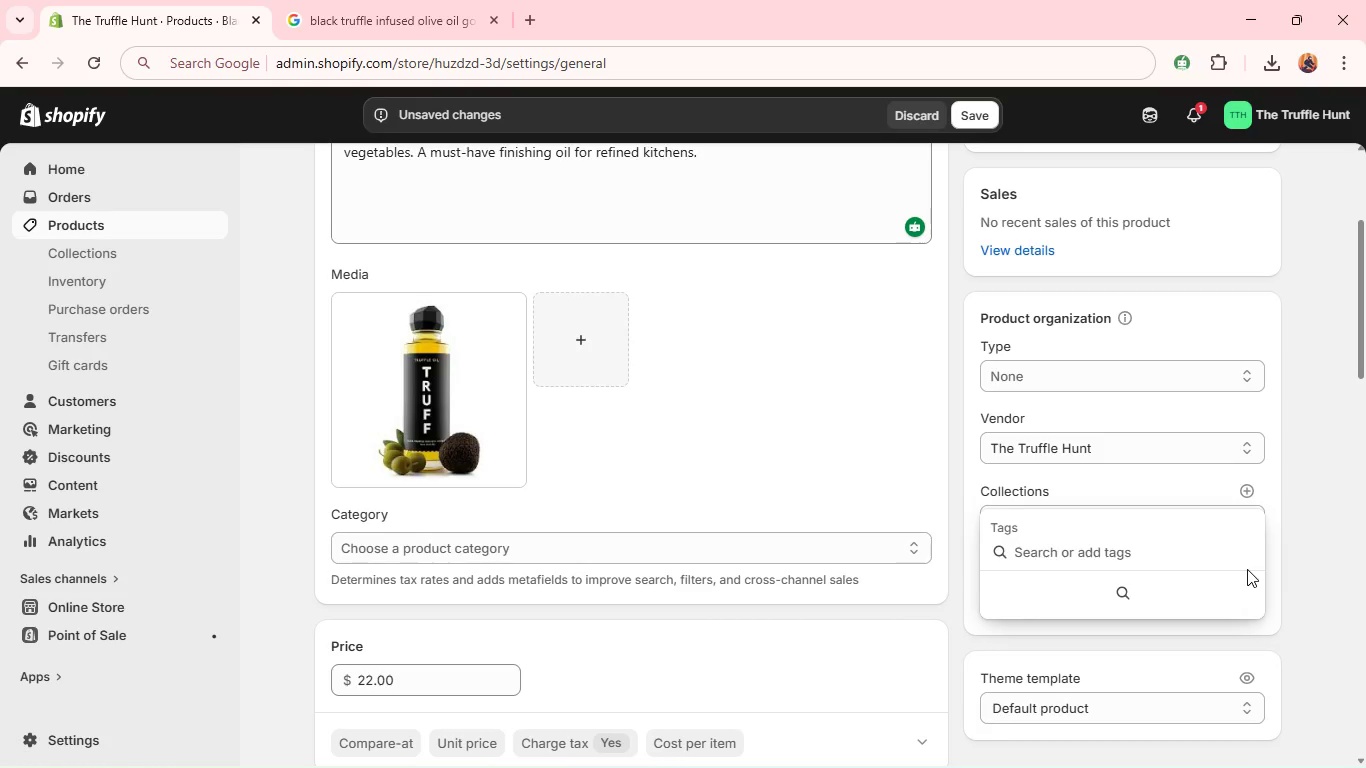 
type(v)
key(Backspace)
type(black truffle)
 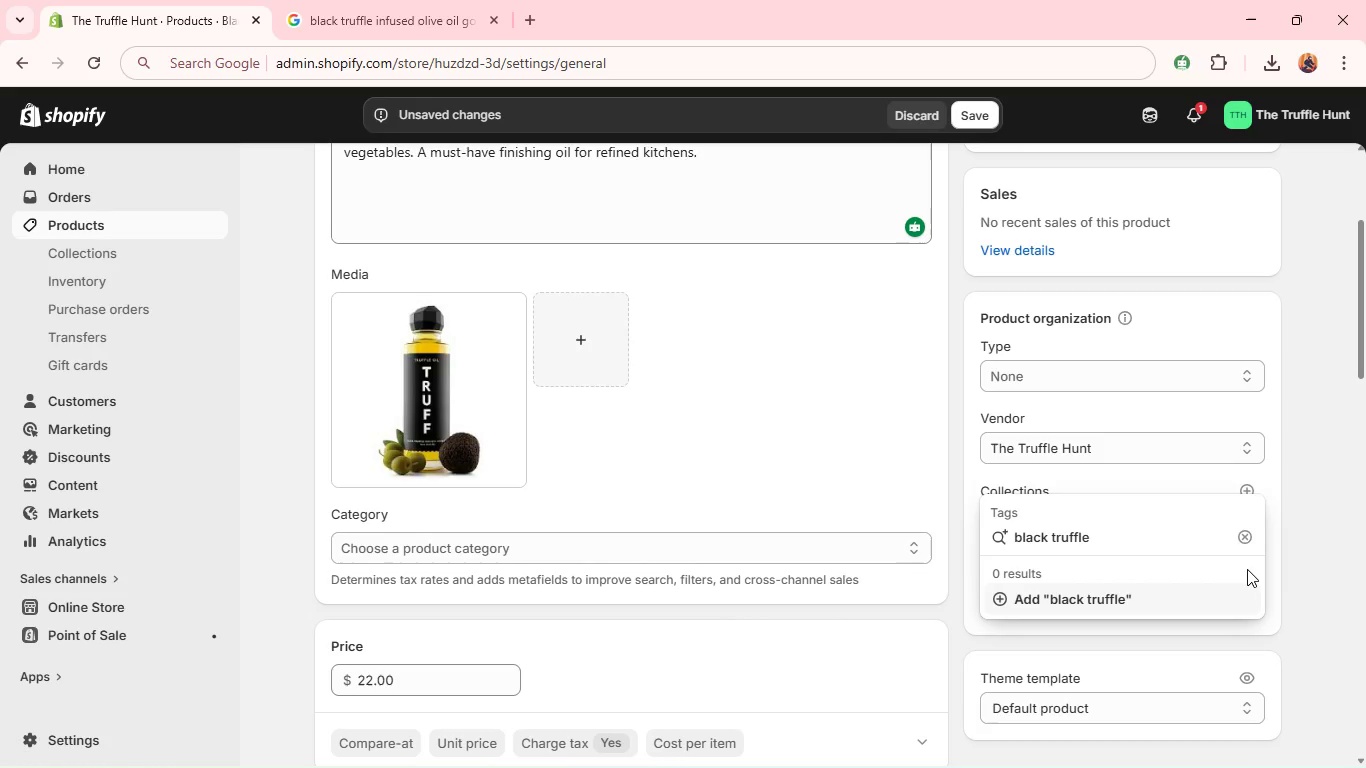 
key(Enter)
 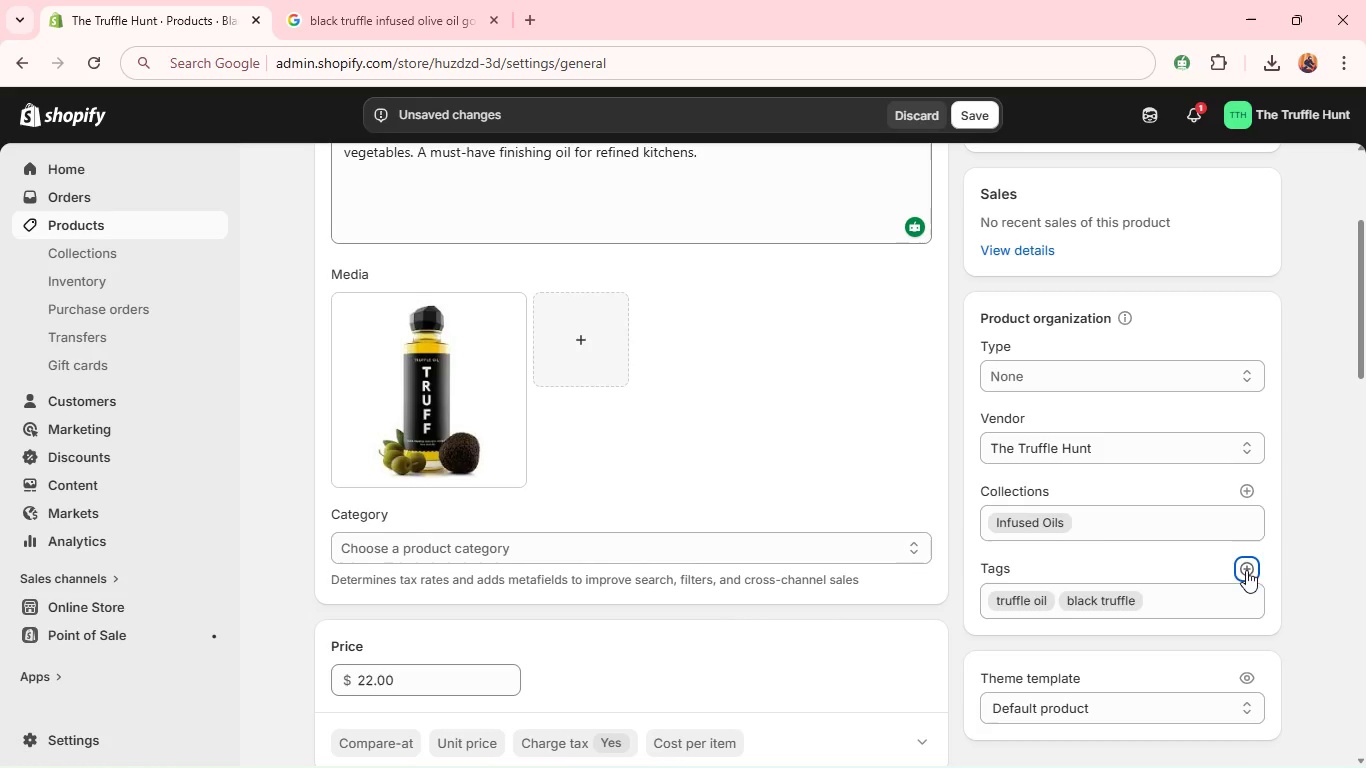 
left_click([1246, 570])
 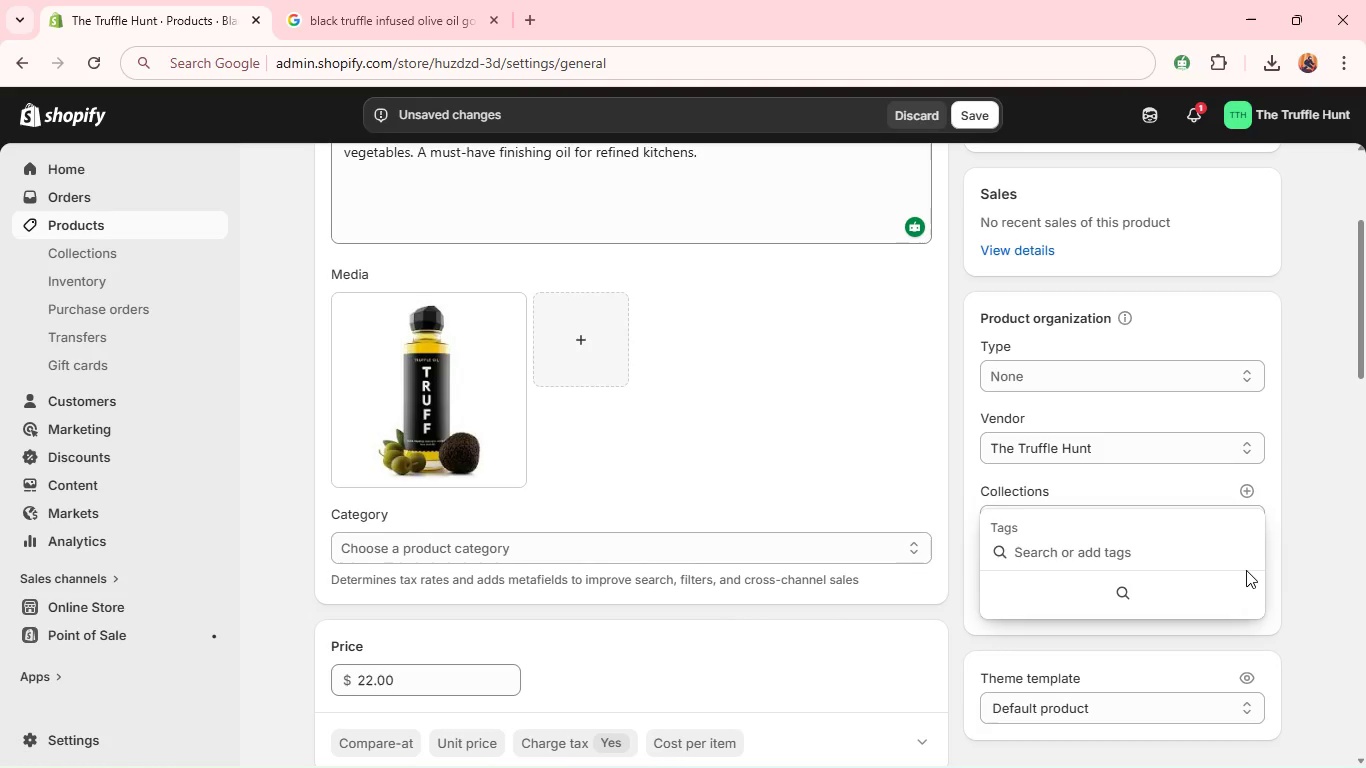 
type(infused oil)
 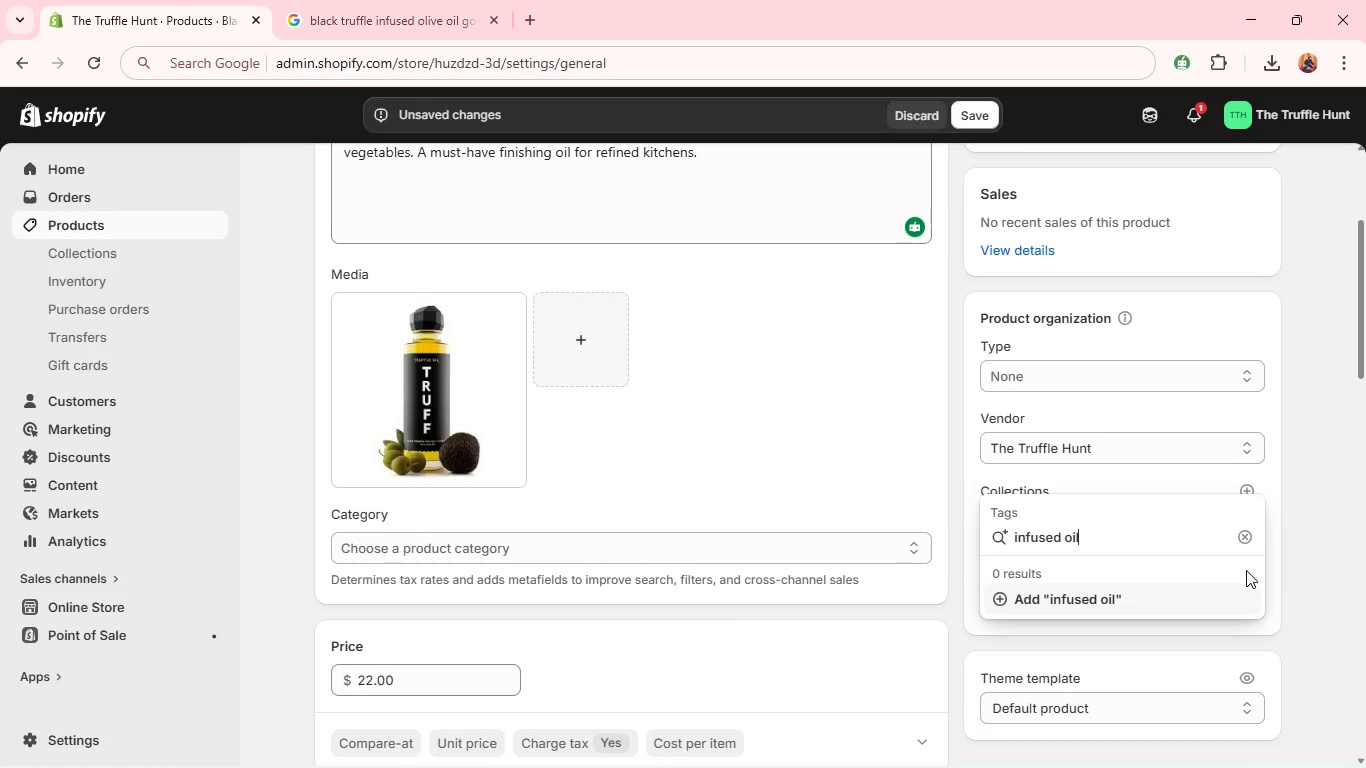 
key(Enter)
 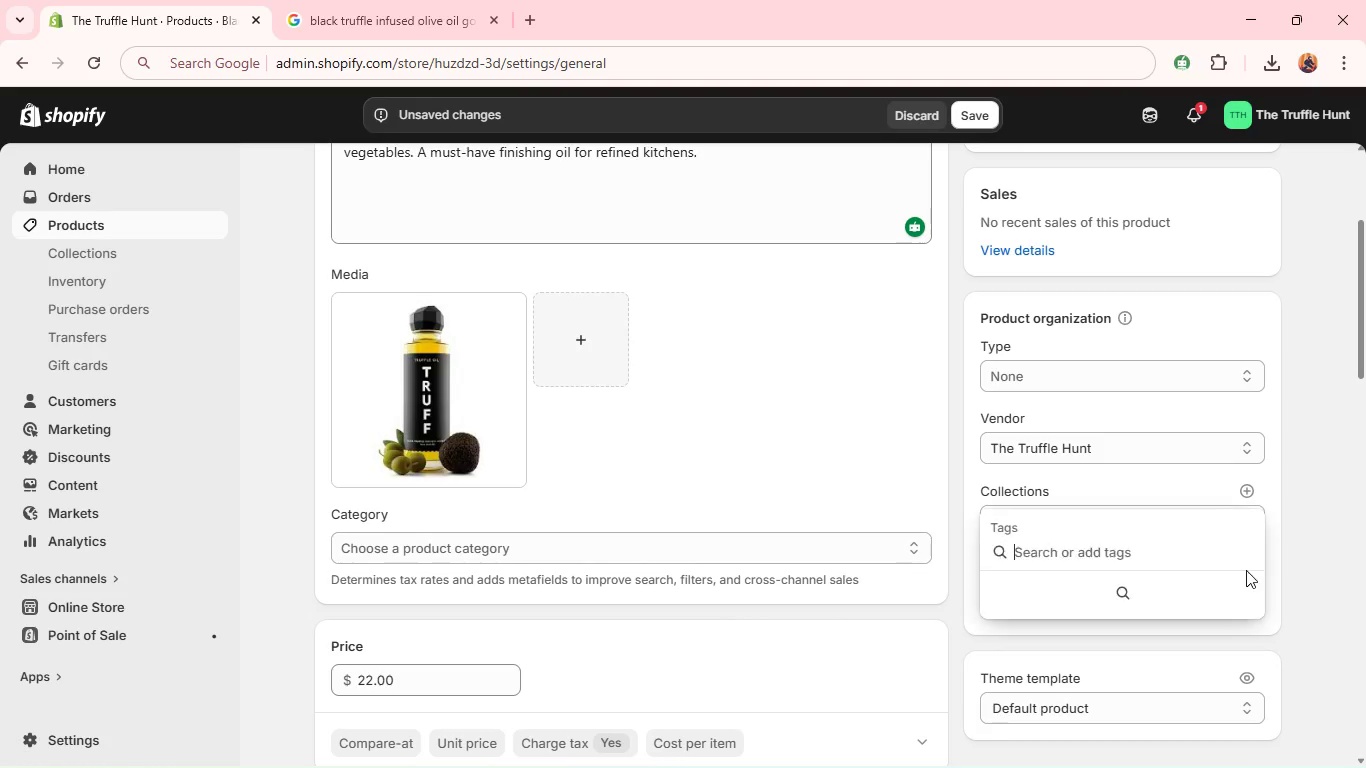 
left_click([1246, 570])
 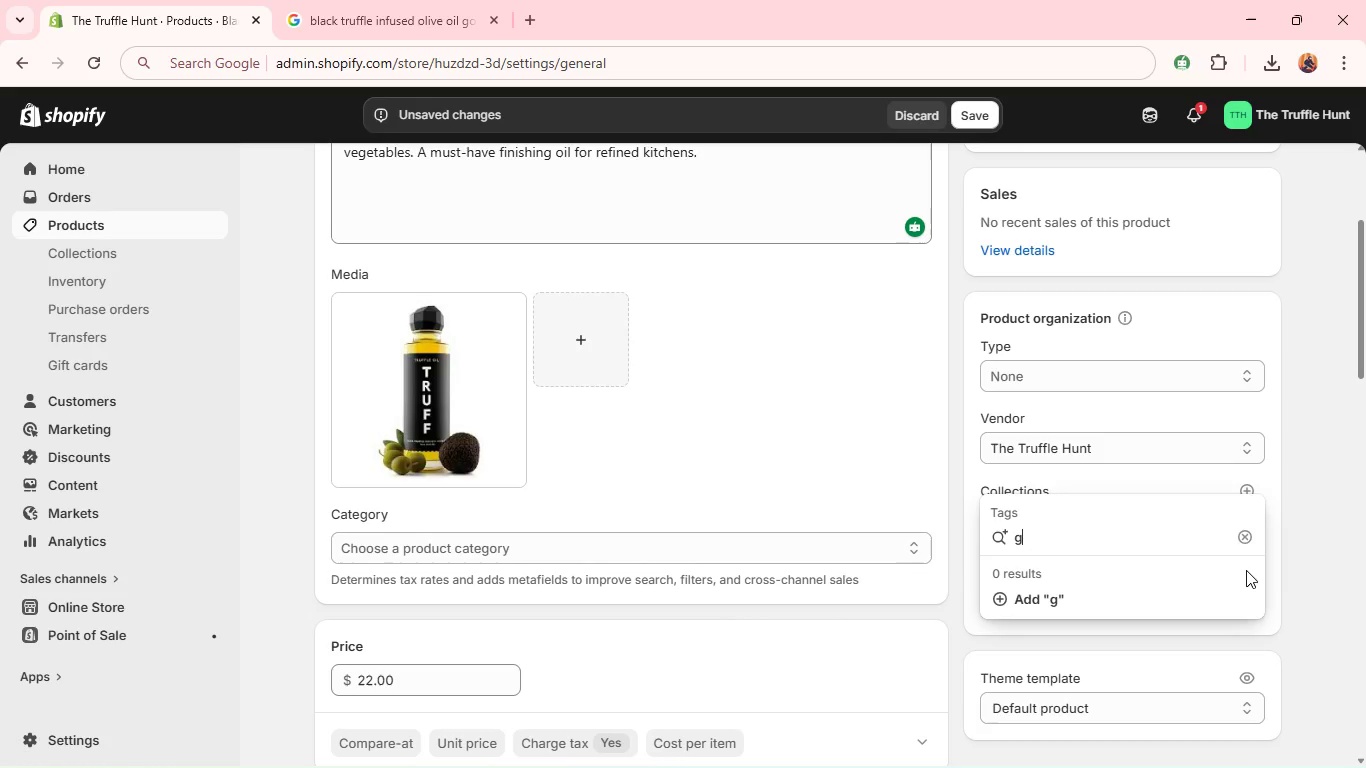 
type(gourmet cooking)
 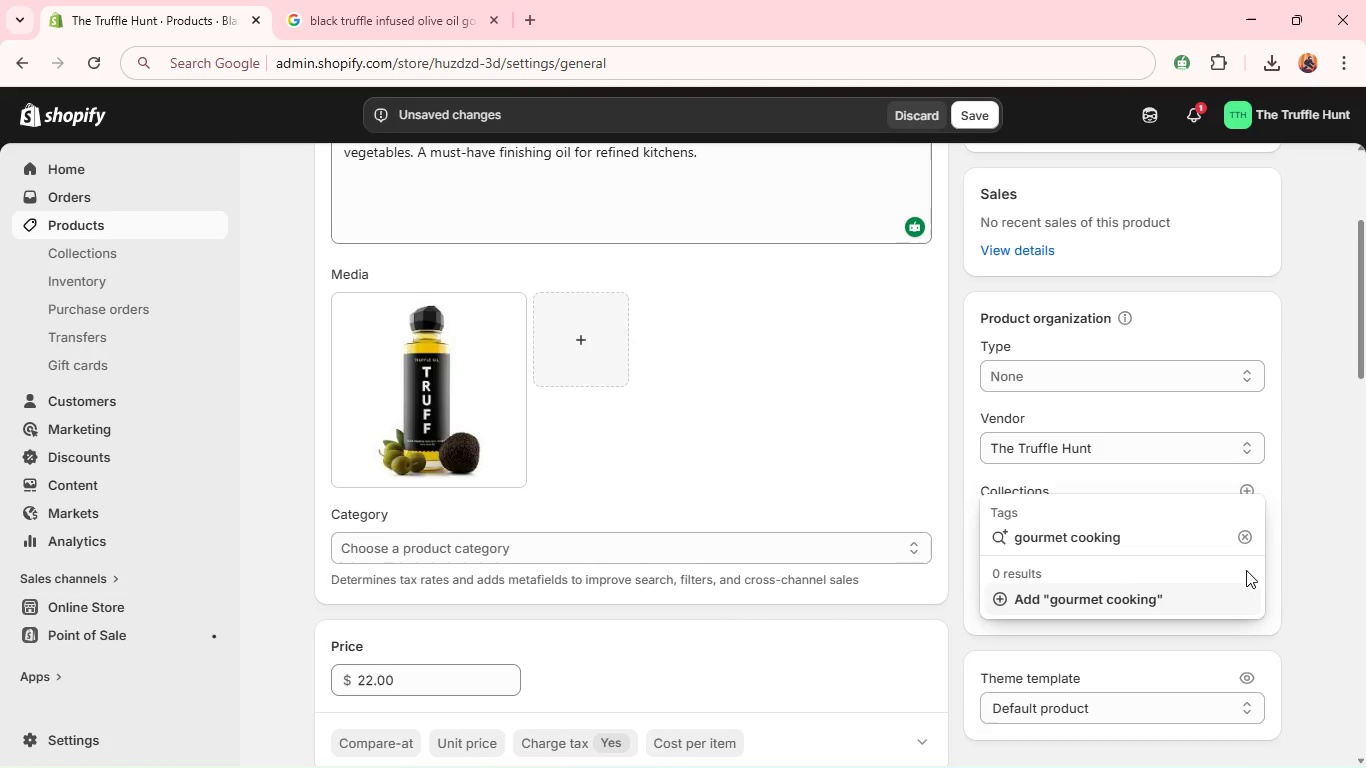 
key(Enter)
 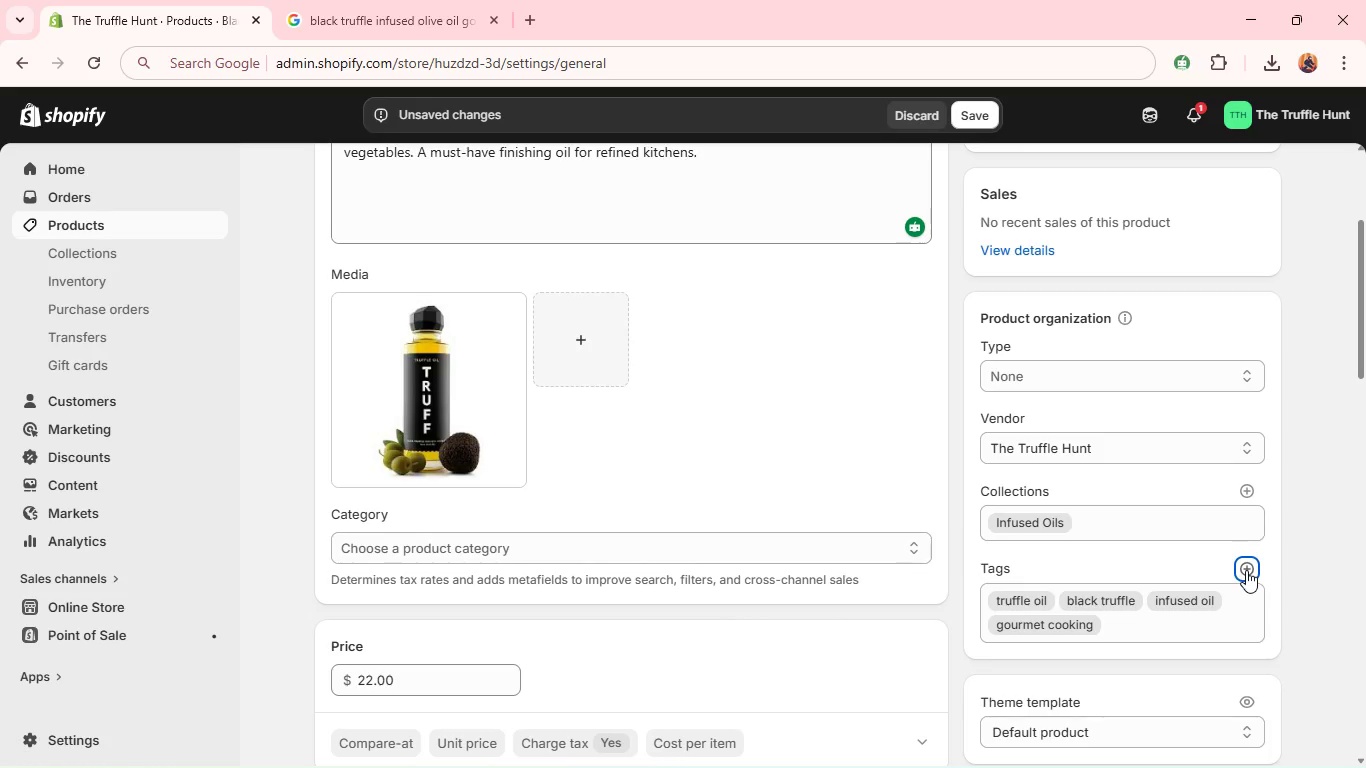 
left_click([1246, 570])
 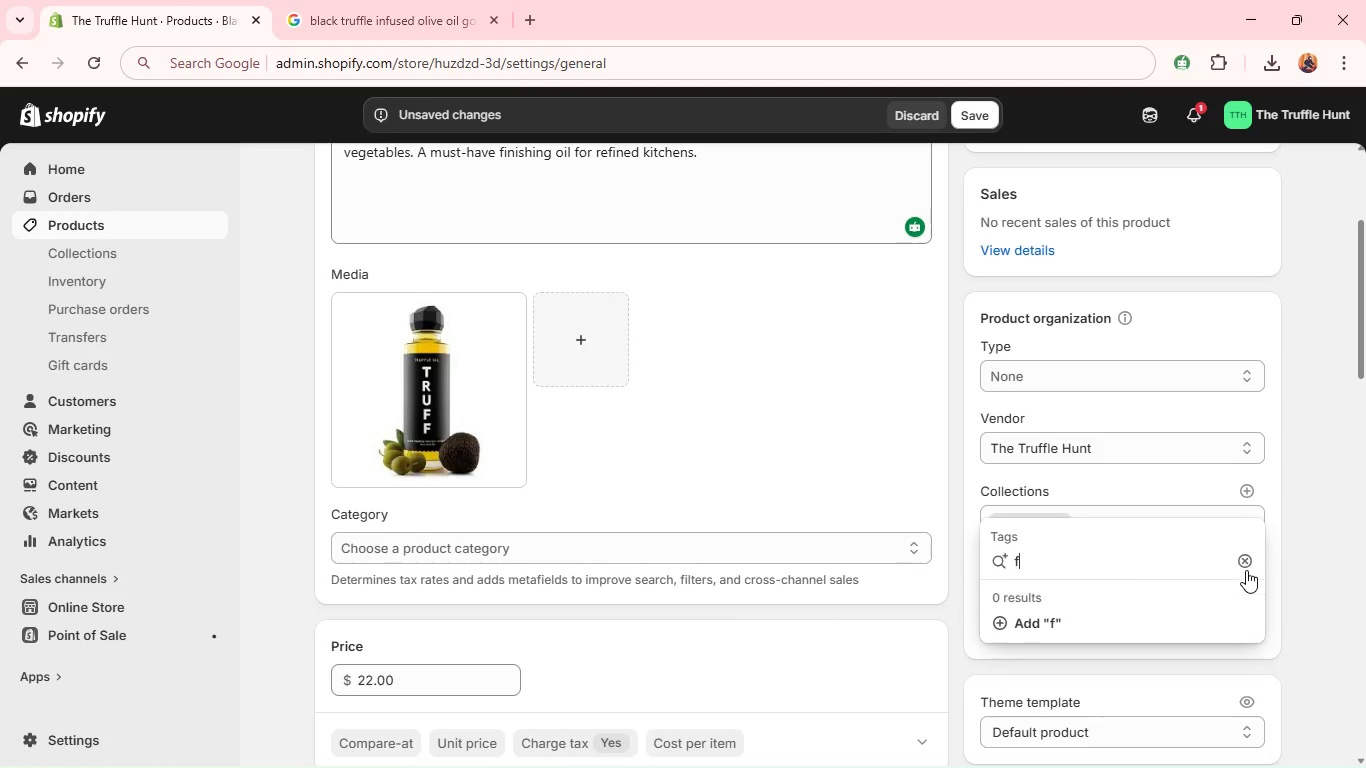 
type(finishing oil)
 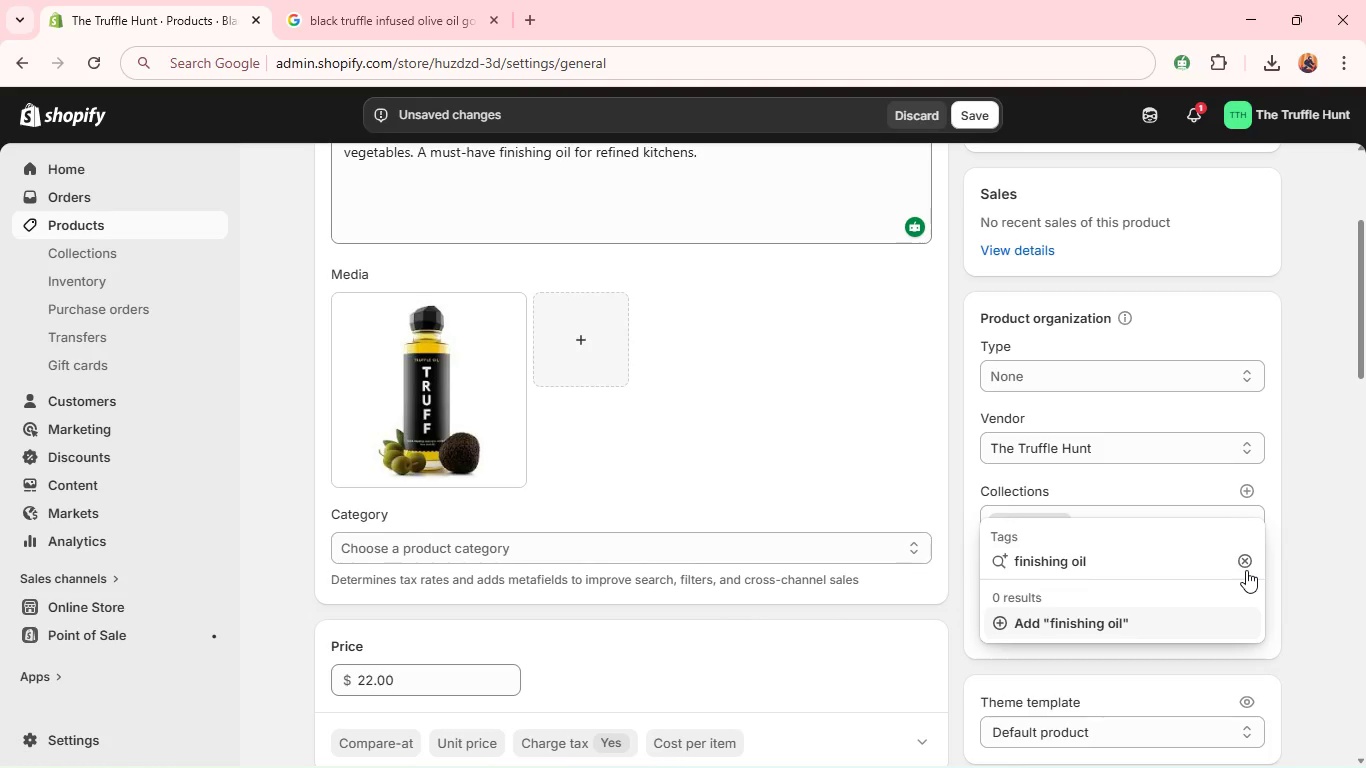 
key(Enter)
 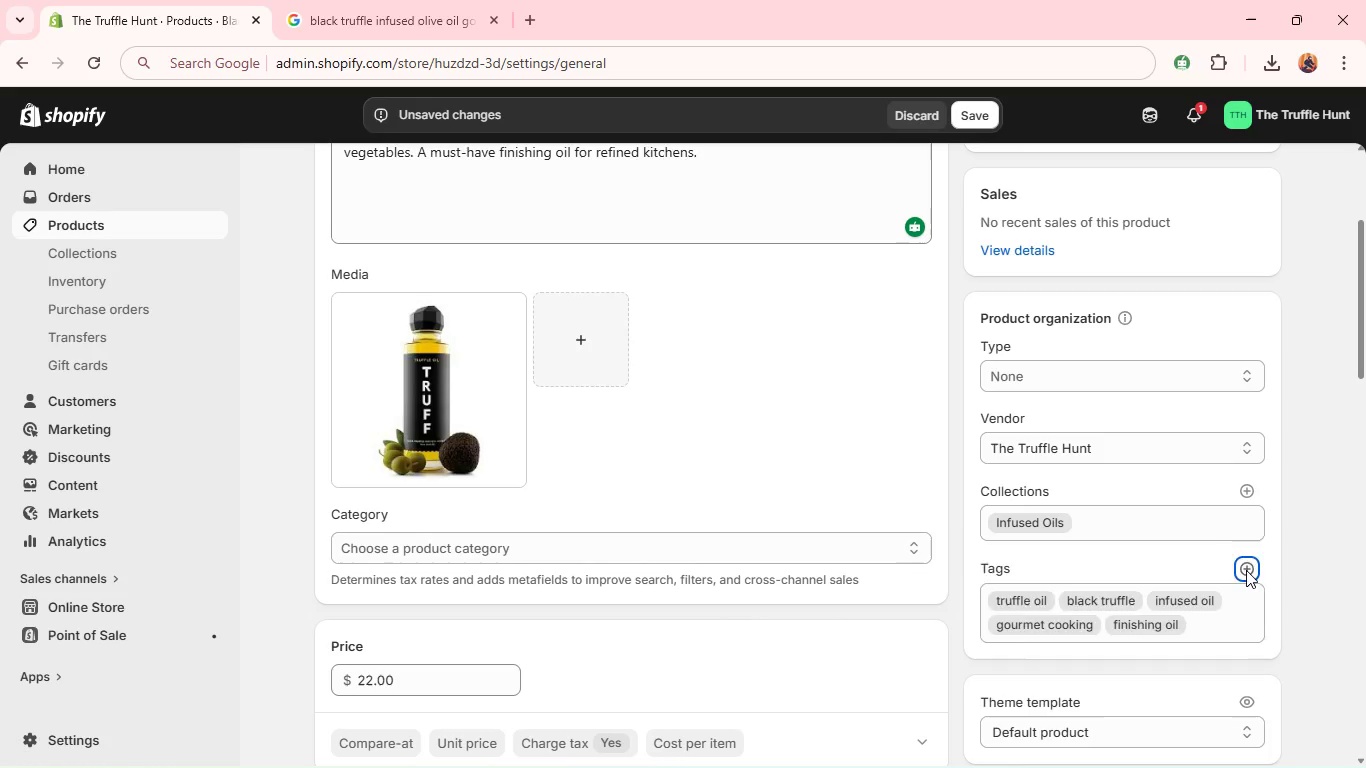 
left_click([1246, 570])
 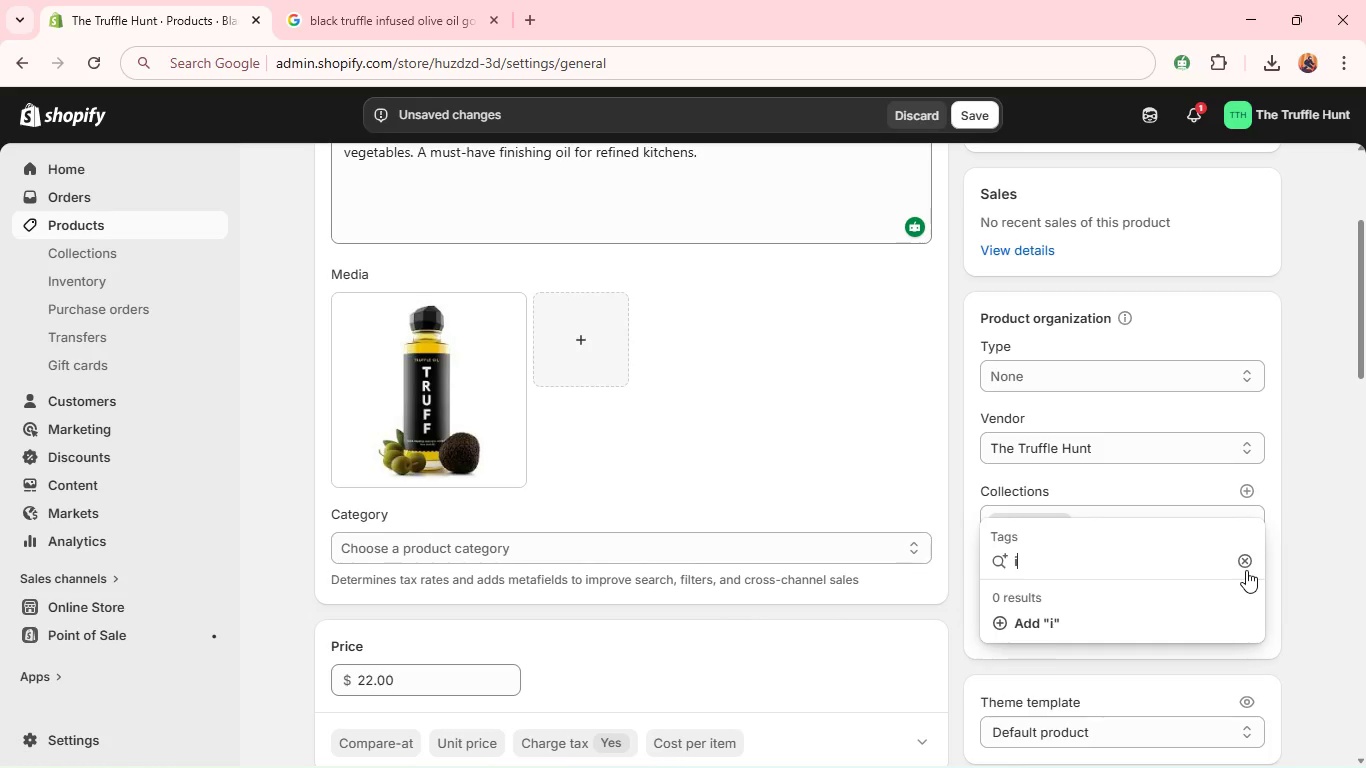 
type(italian truffles)
 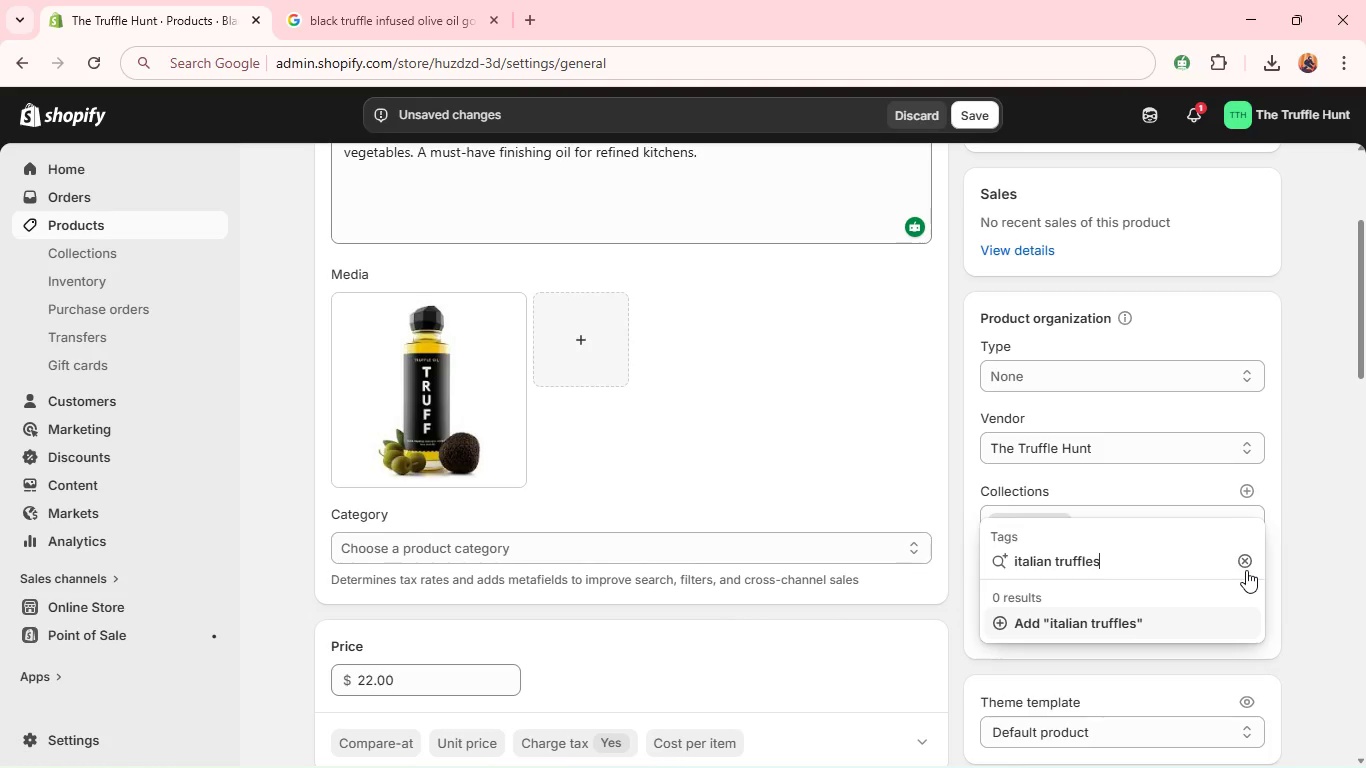 
key(Enter)
 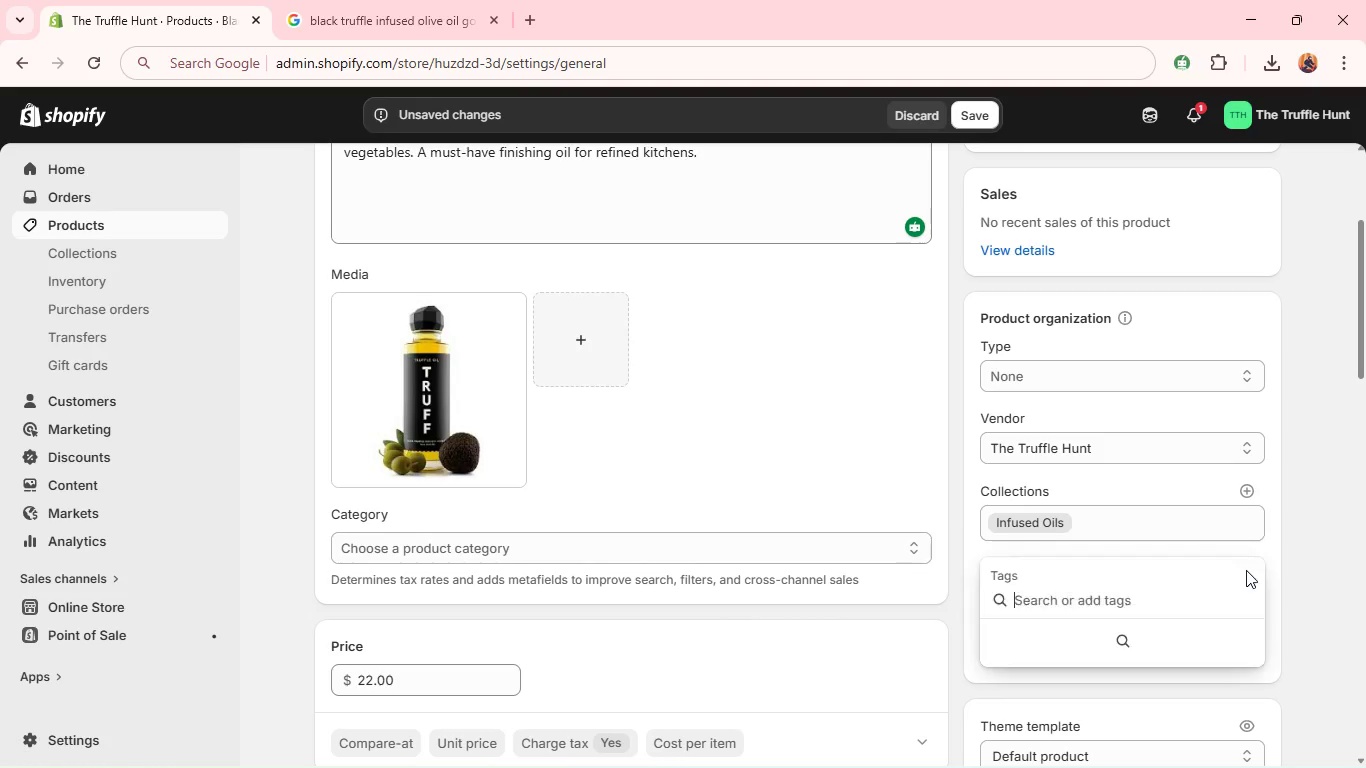 
left_click([1246, 570])
 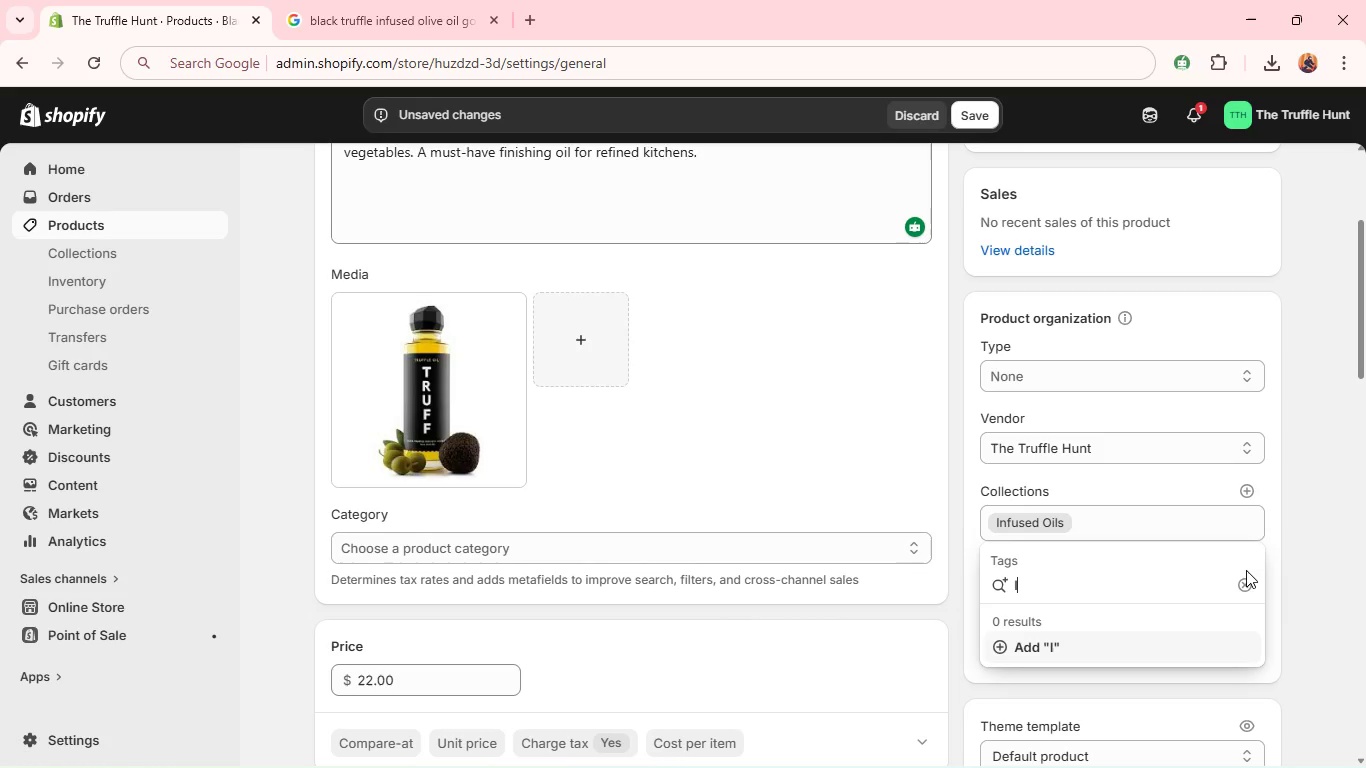 
type(lusxury pantry)
 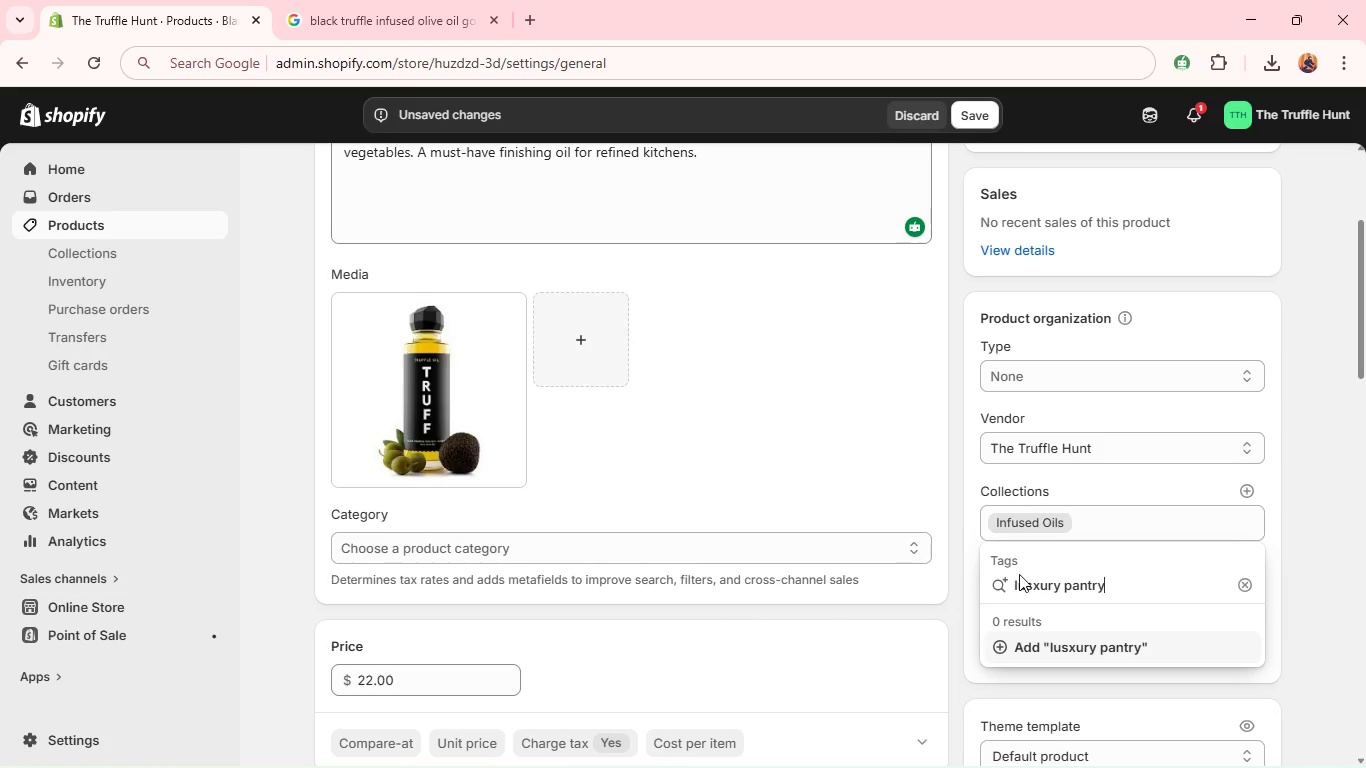 
wait(5.08)
 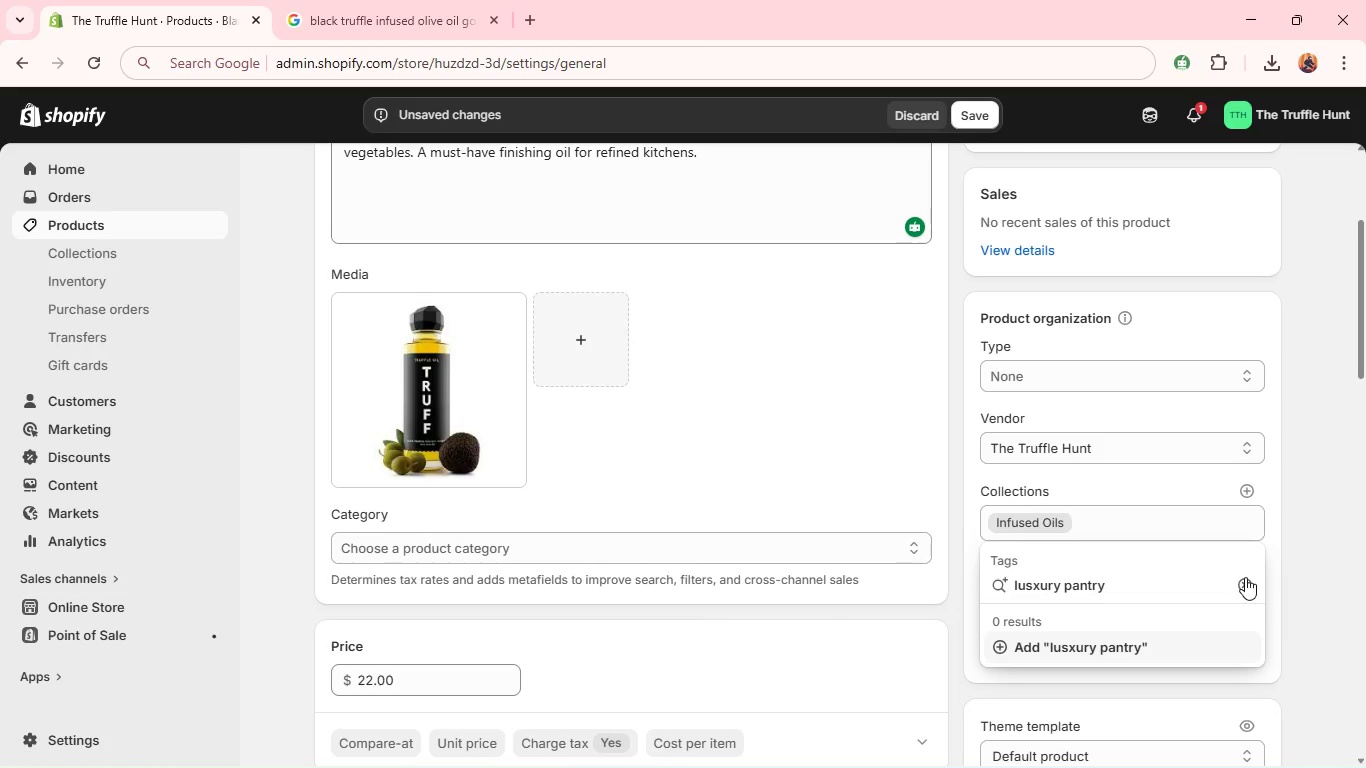 
left_click([1026, 586])
 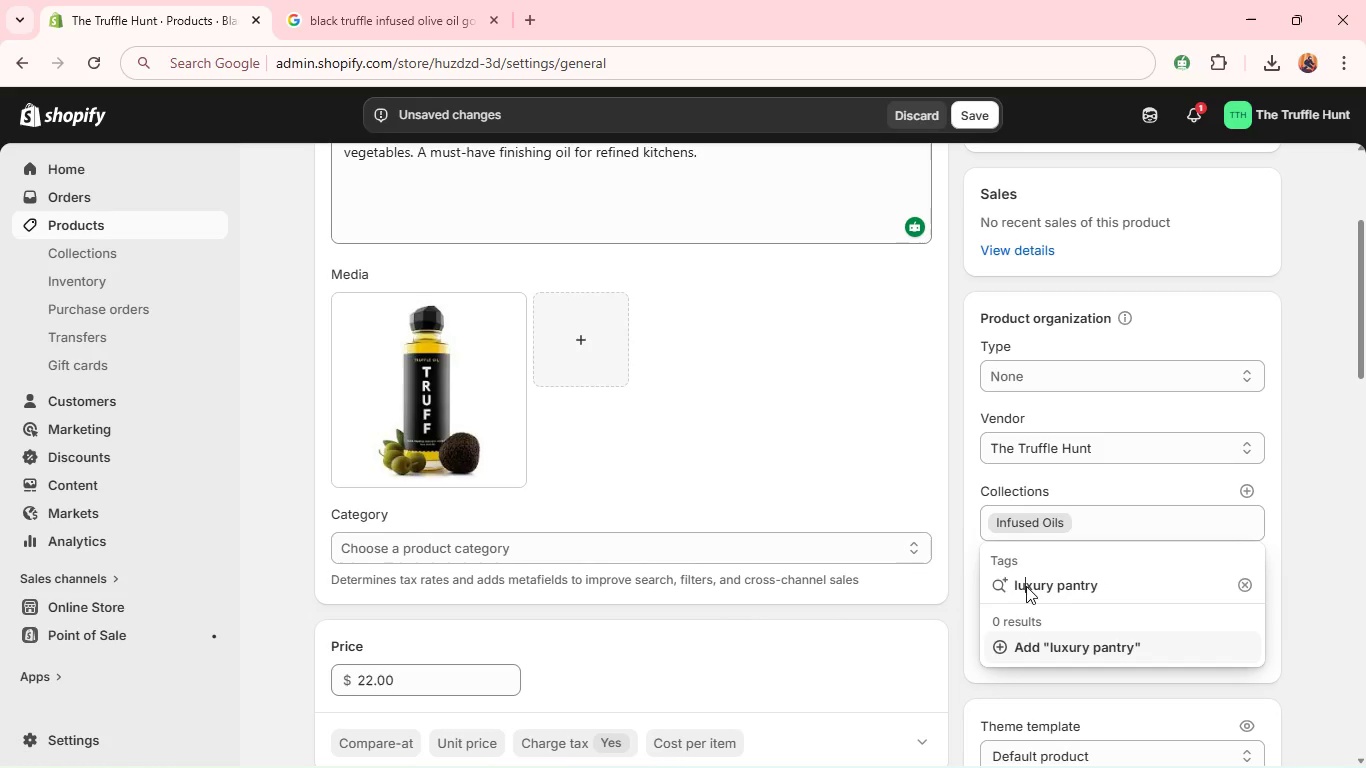 
key(ArrowRight)
 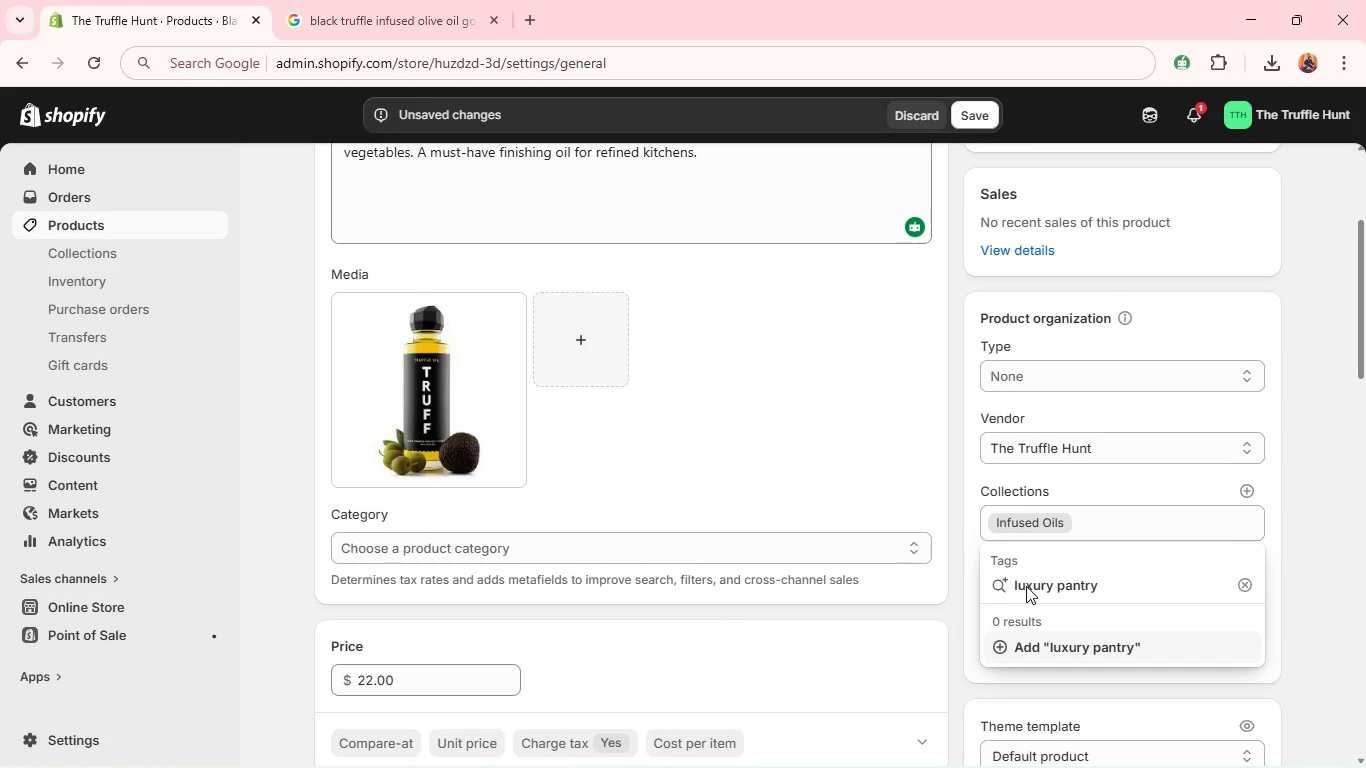 
key(Backspace)
 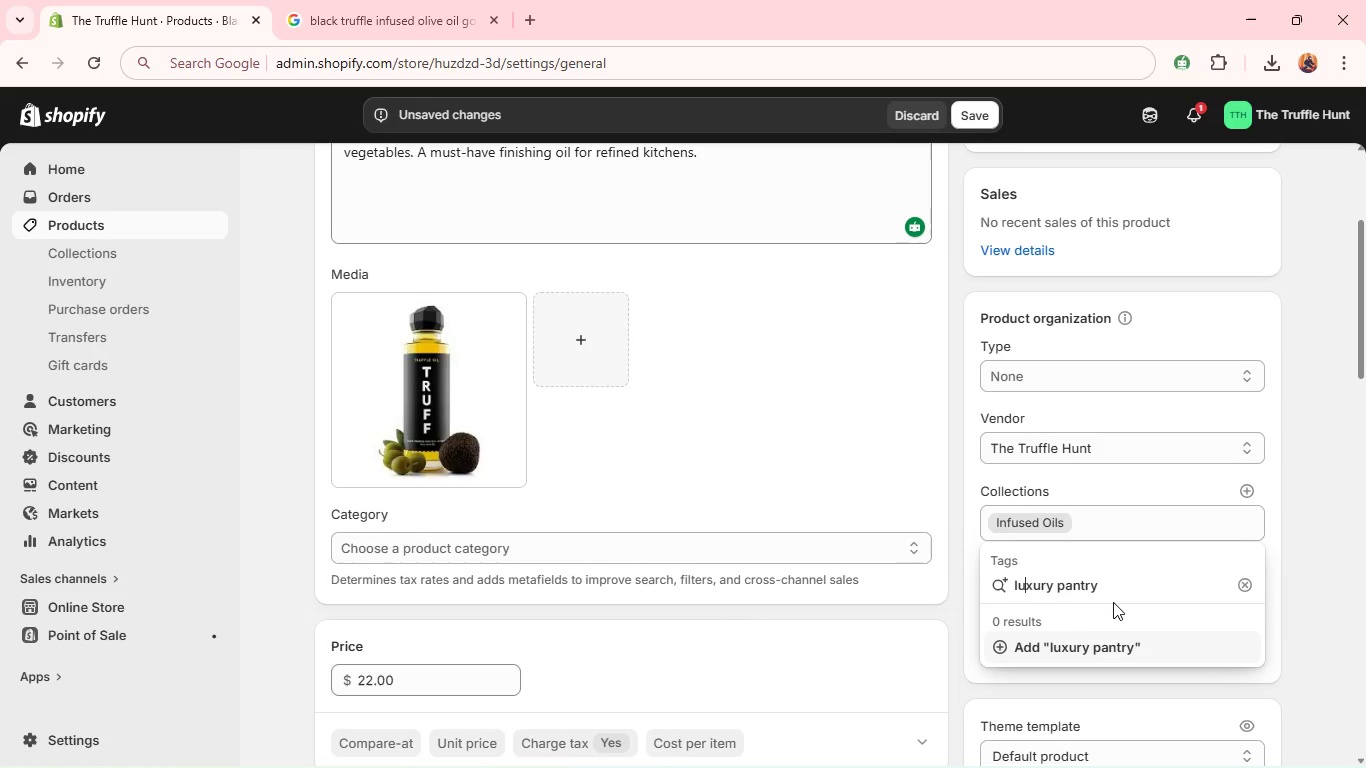 
wait(6.45)
 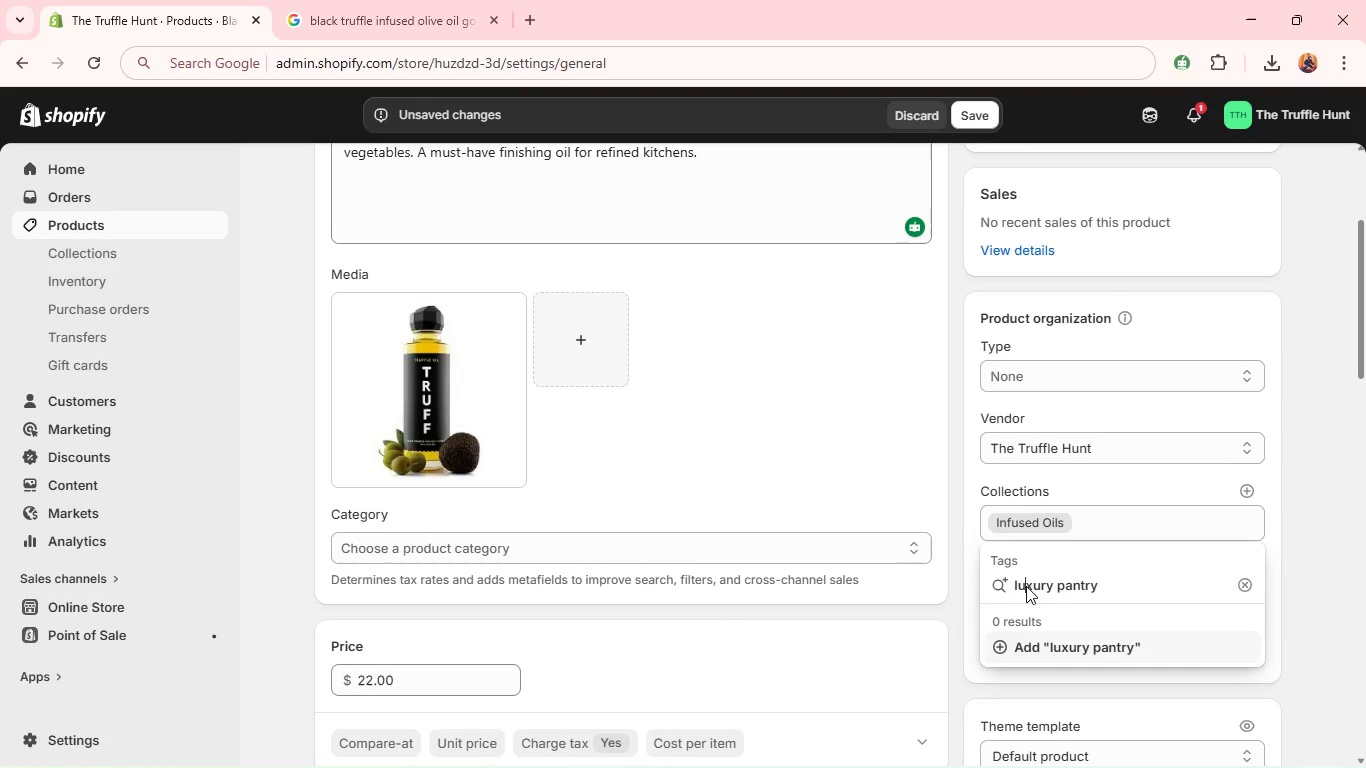 
key(Enter)
 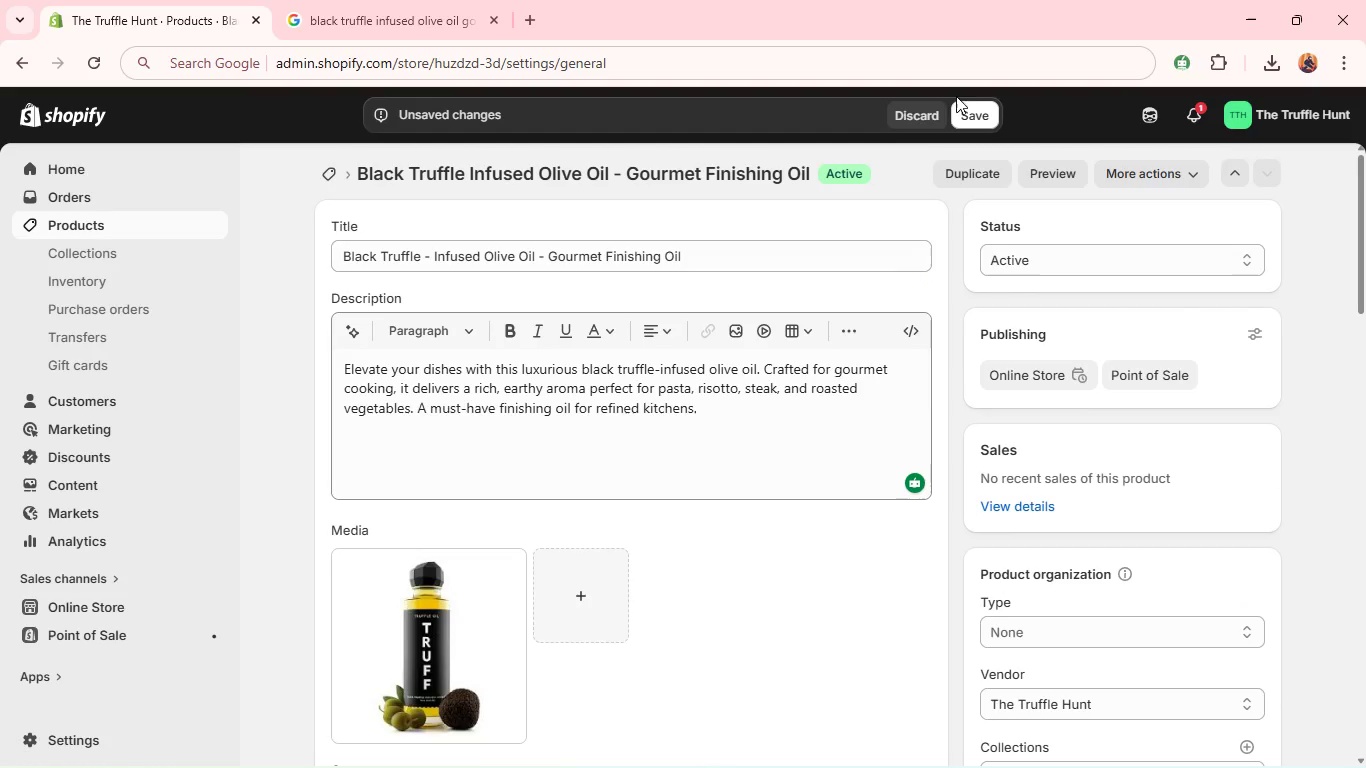 
left_click([971, 115])
 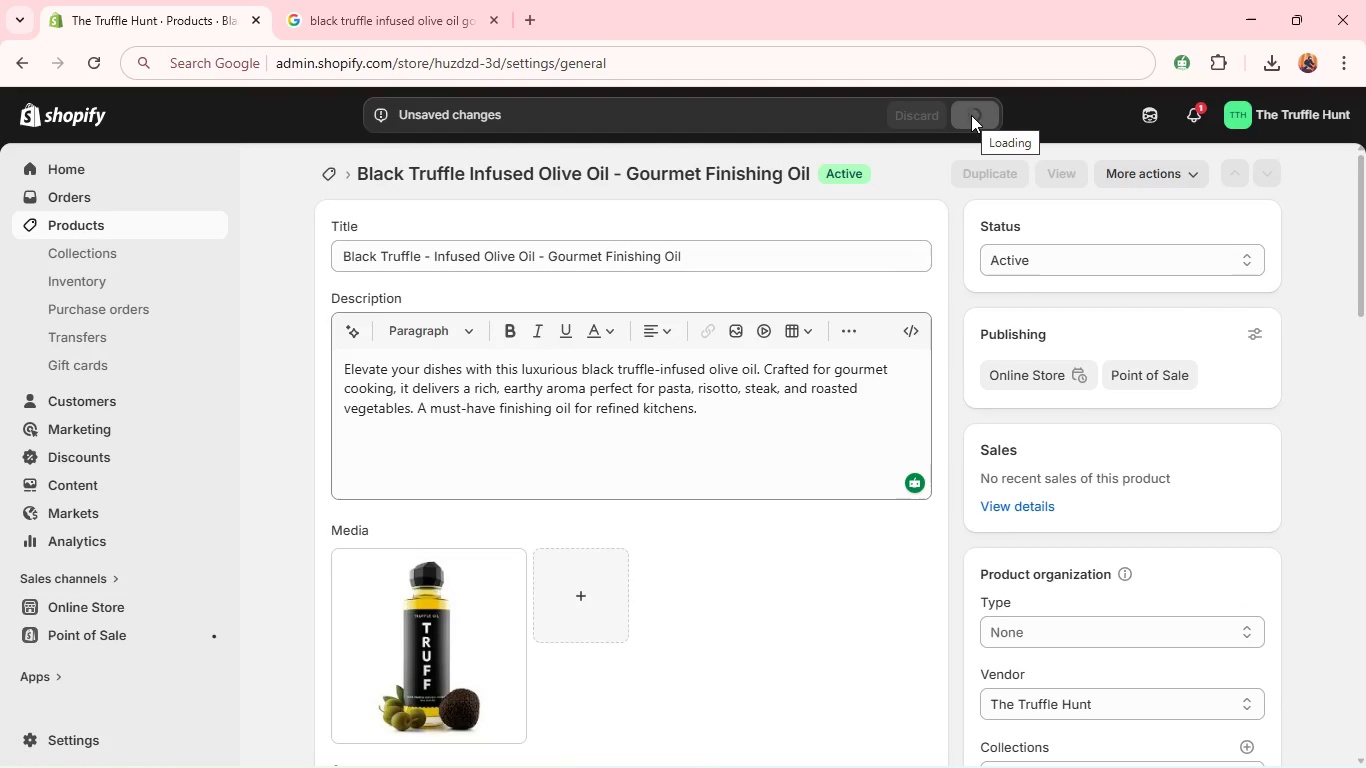 
wait(9.05)
 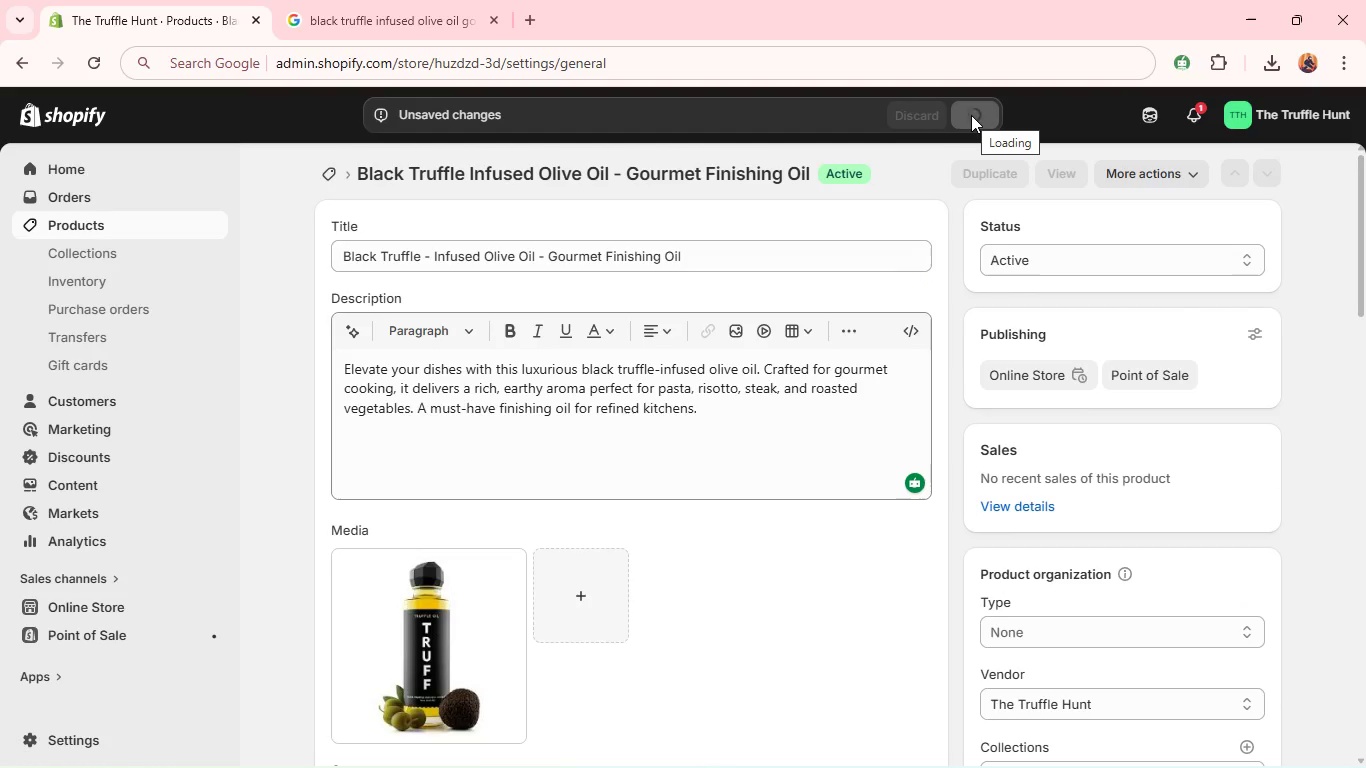 
left_click([329, 166])
 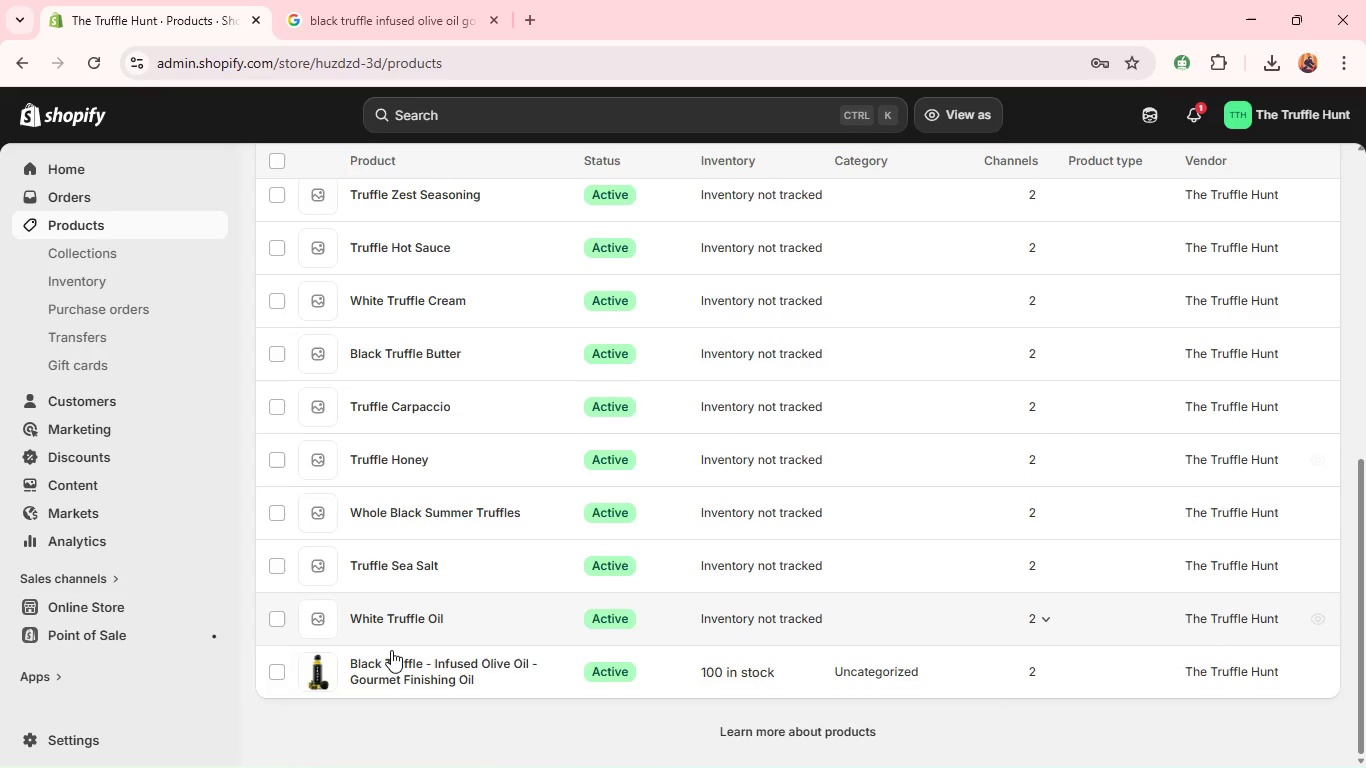 
left_click([381, 674])
 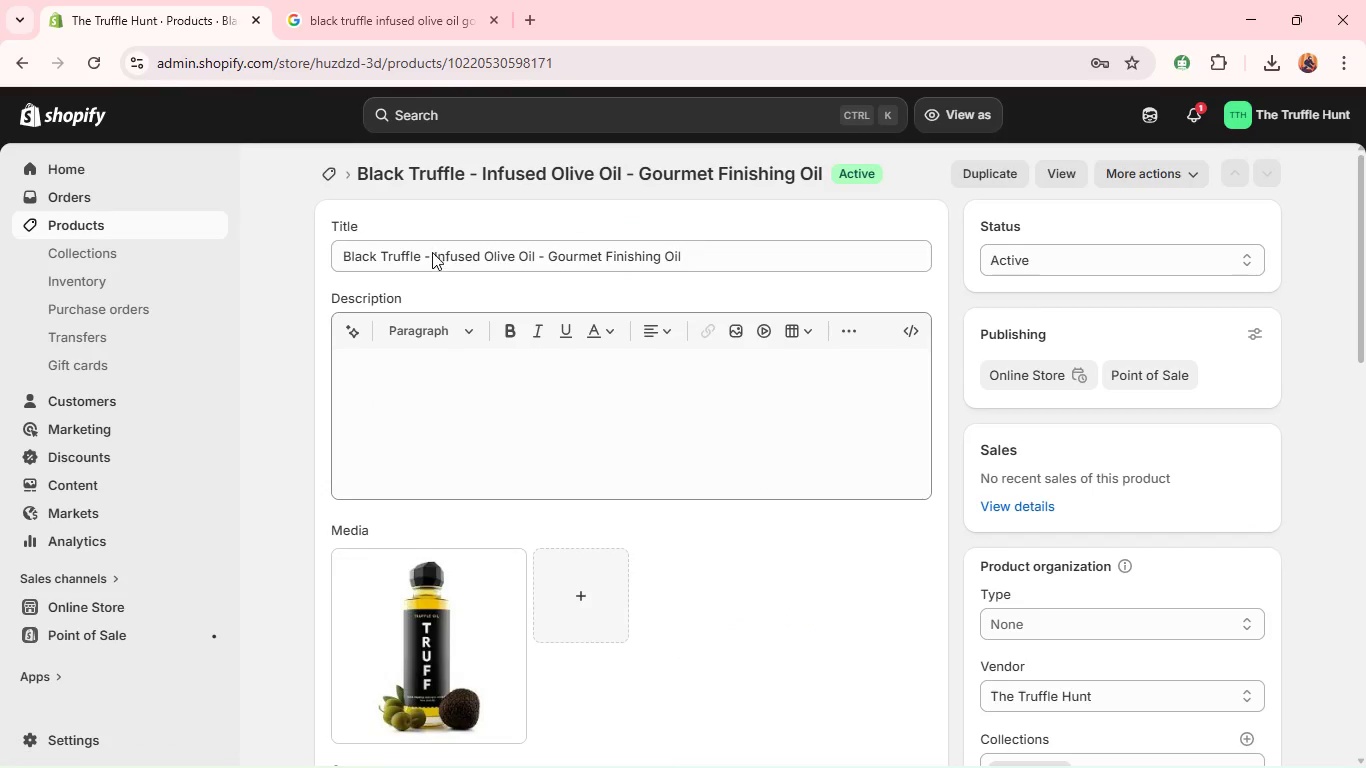 
left_click([434, 256])
 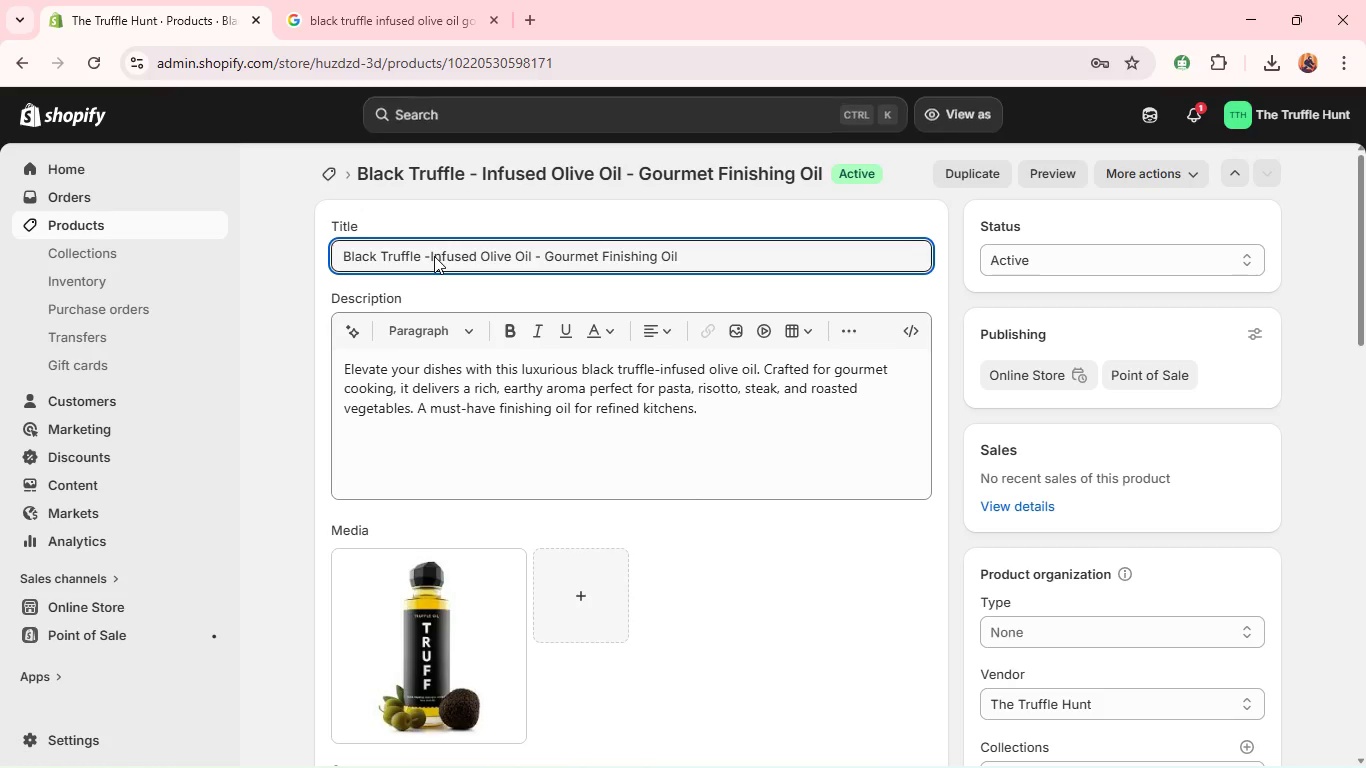 
key(Backspace)
 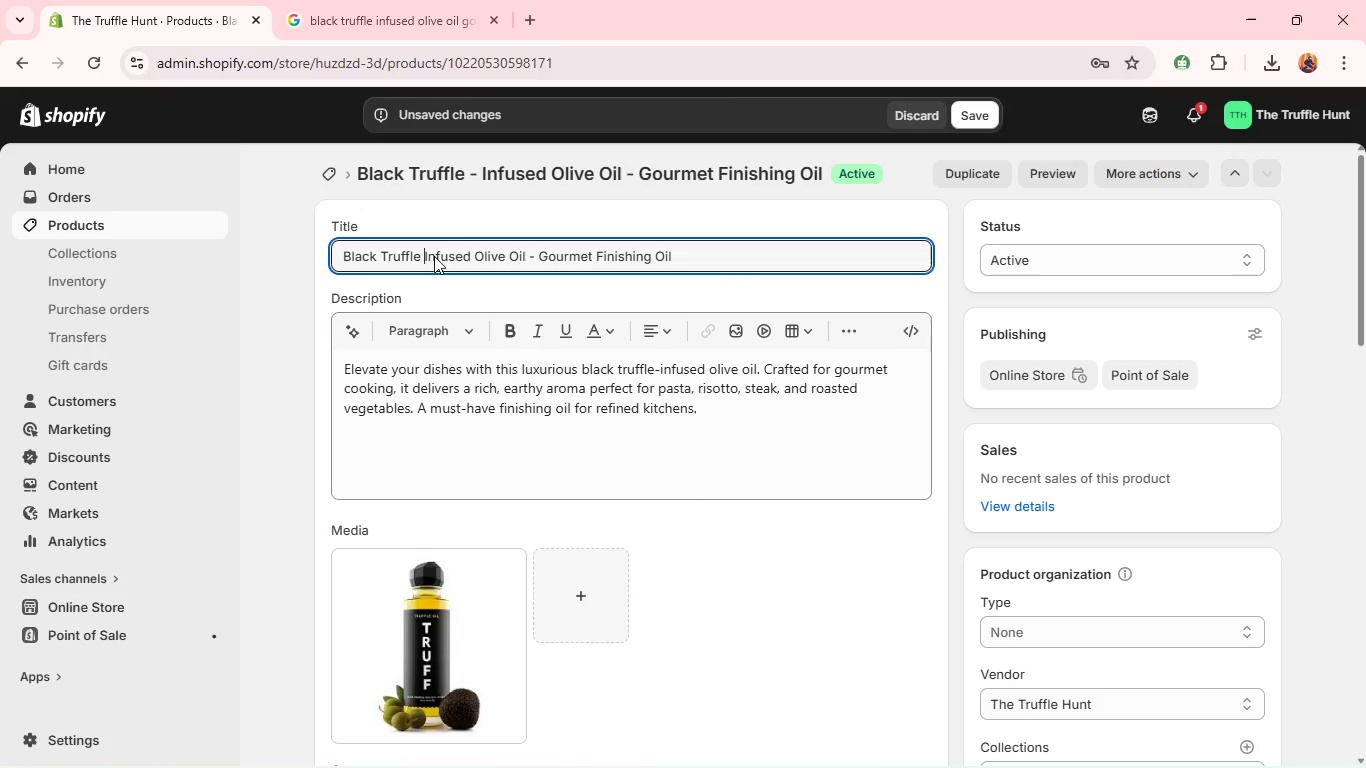 
key(Backspace)
 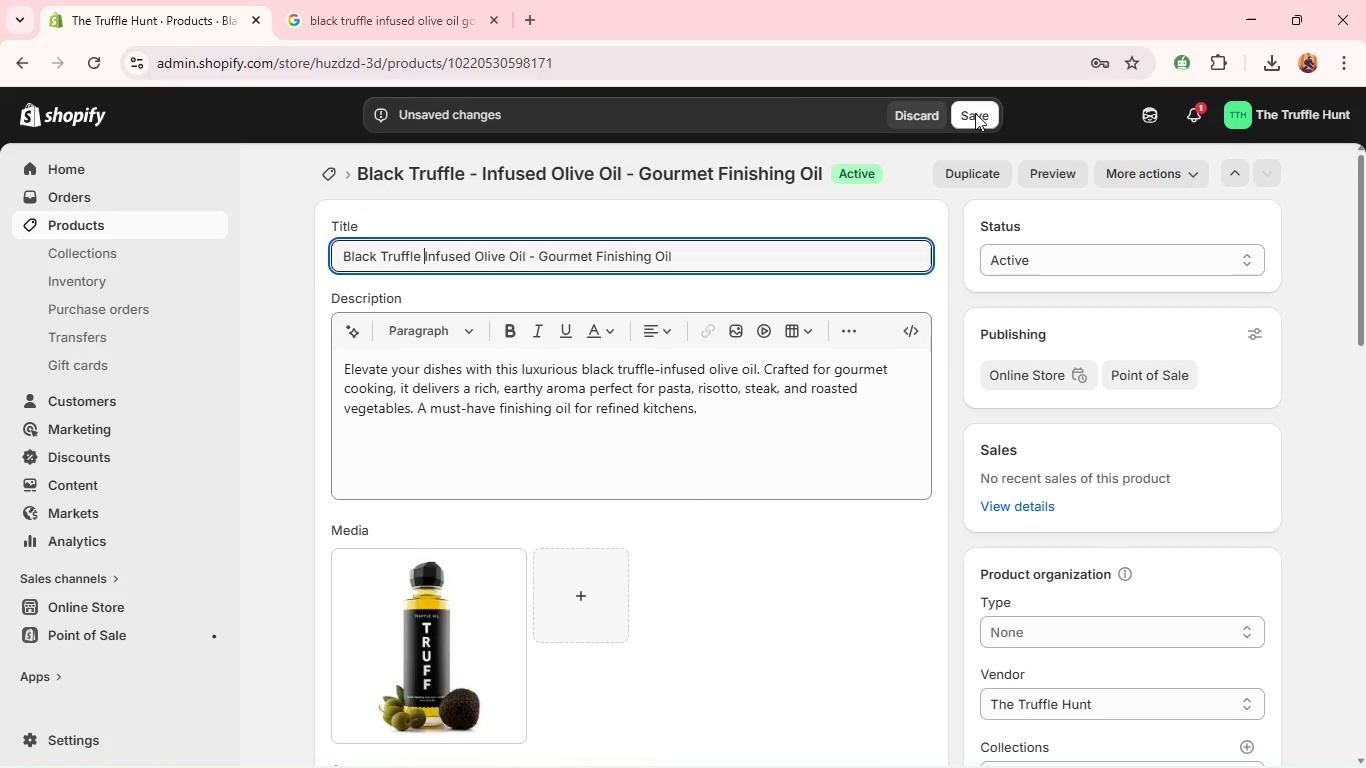 
left_click([975, 113])
 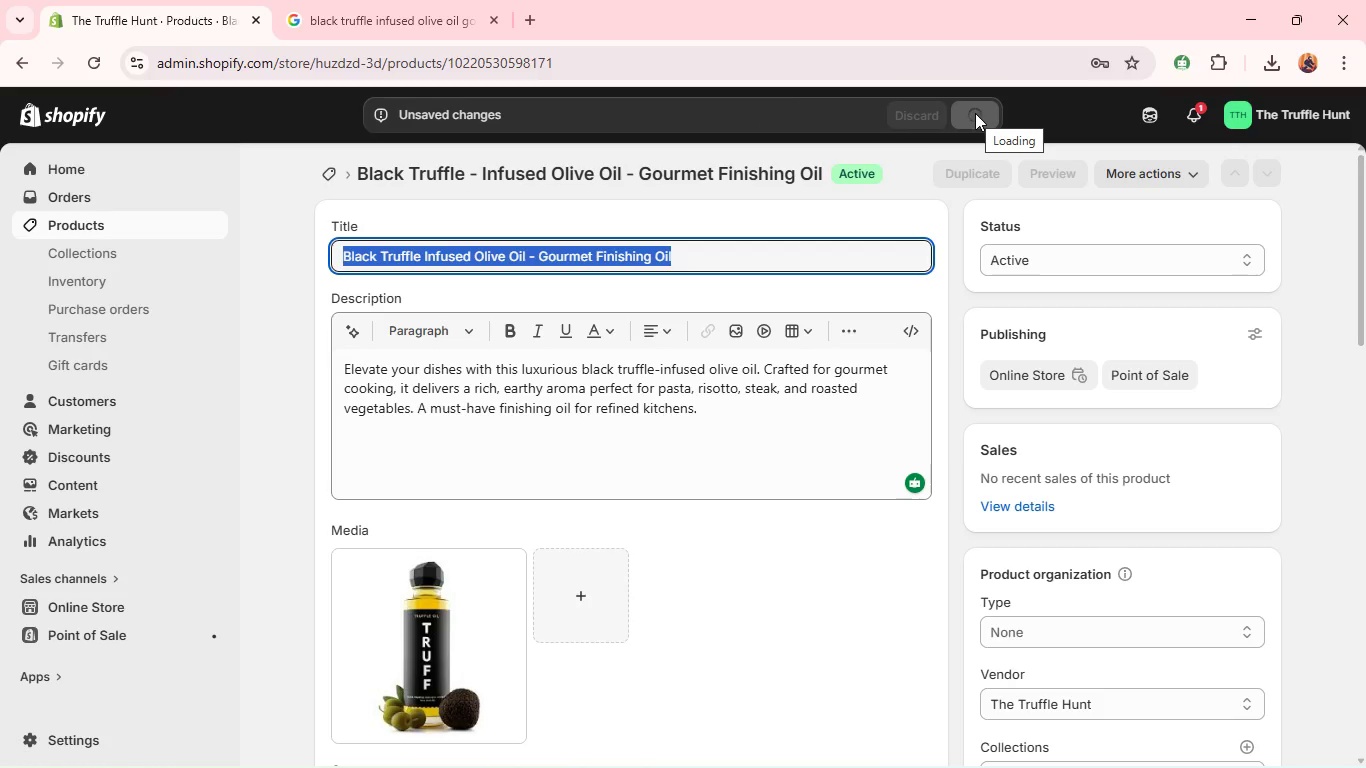 
wait(8.11)
 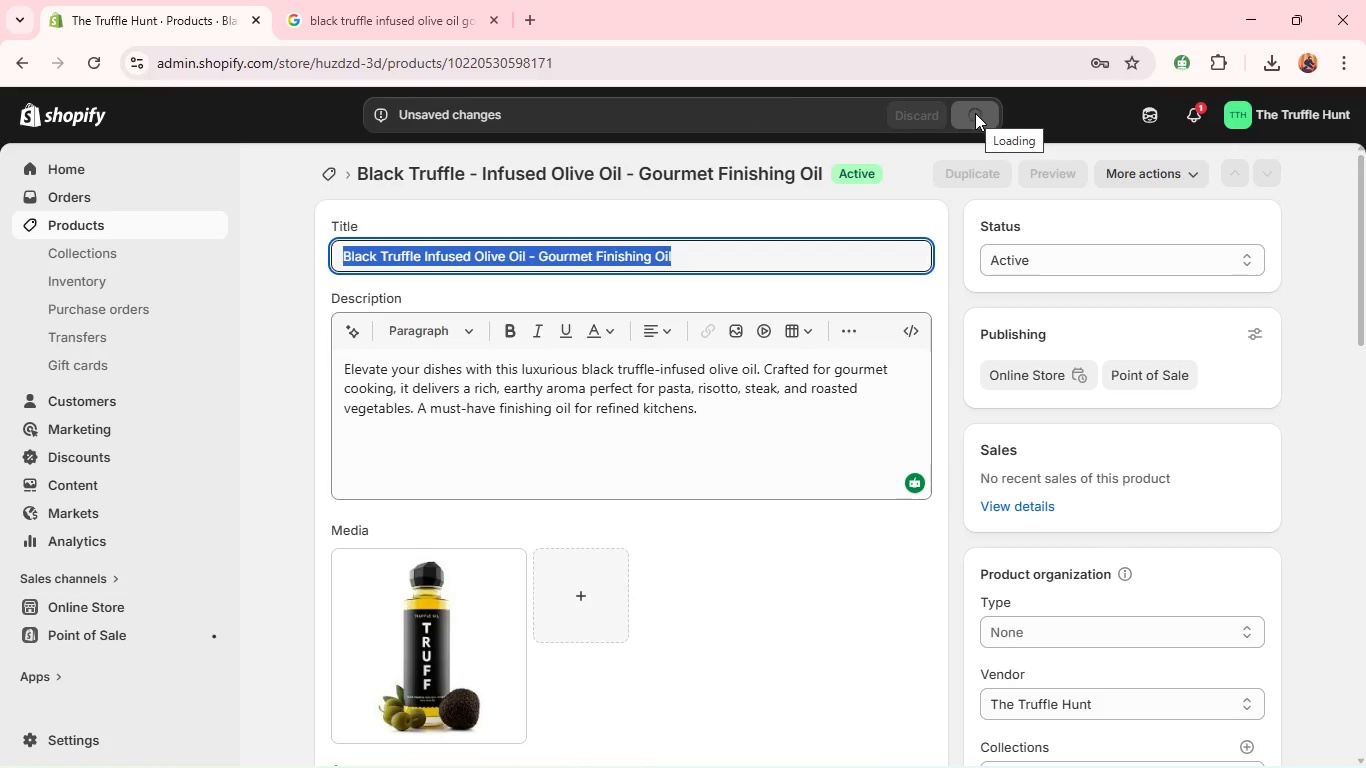 
left_click([185, 228])
 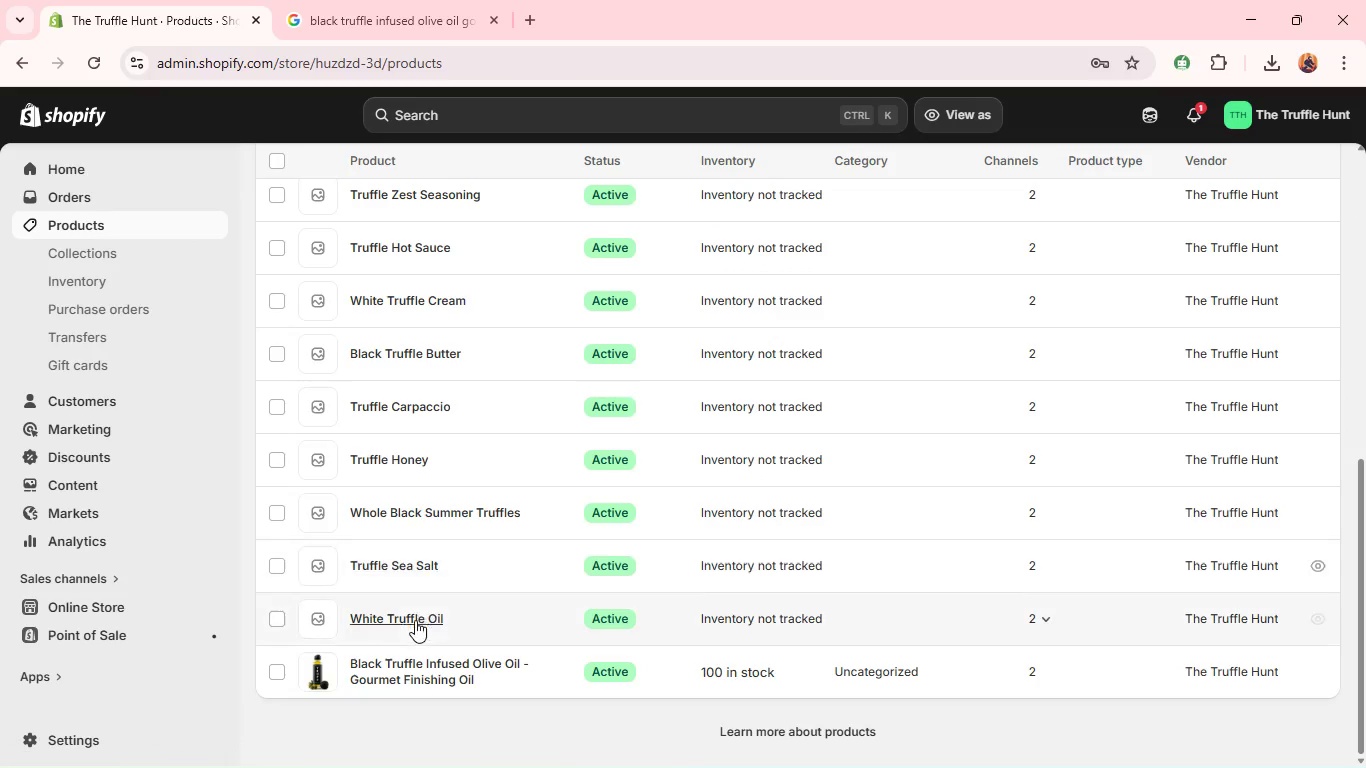 
wait(5.86)
 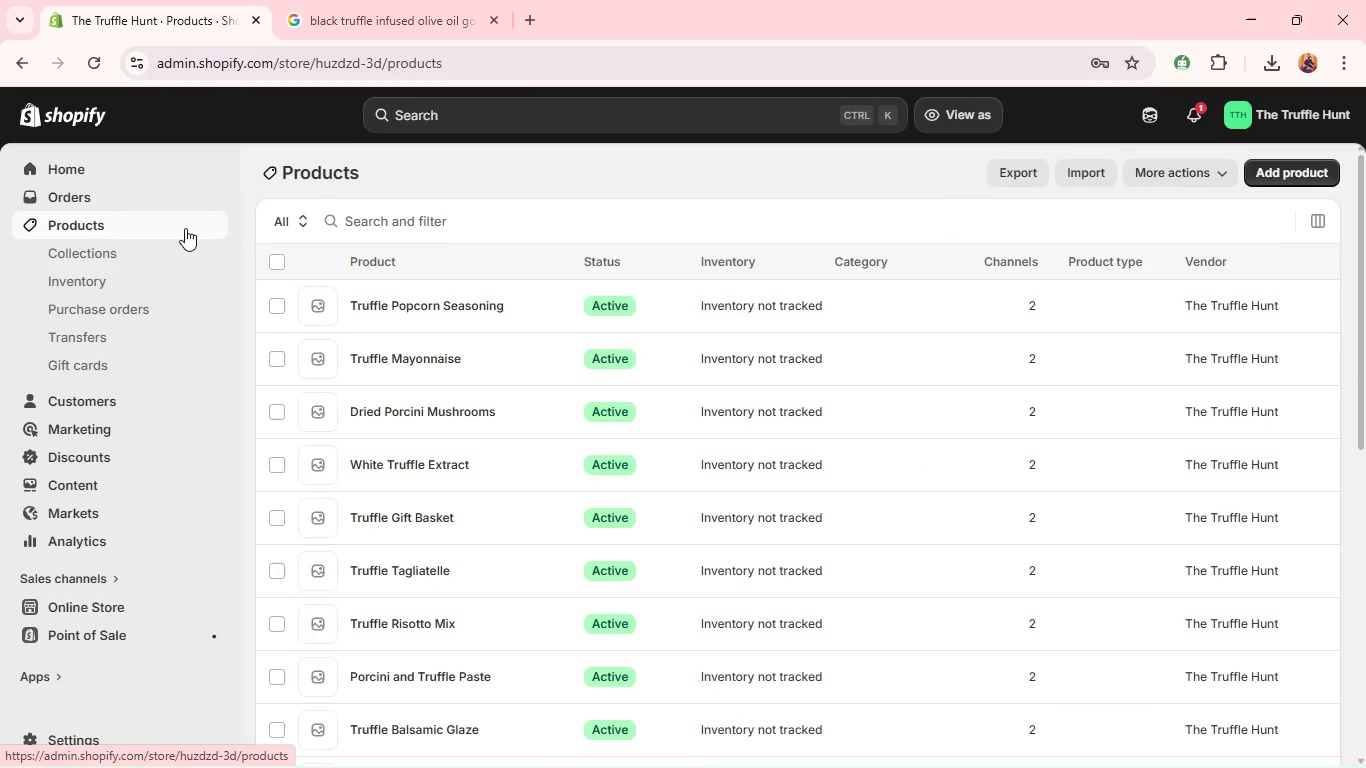 
left_click([418, 603])
 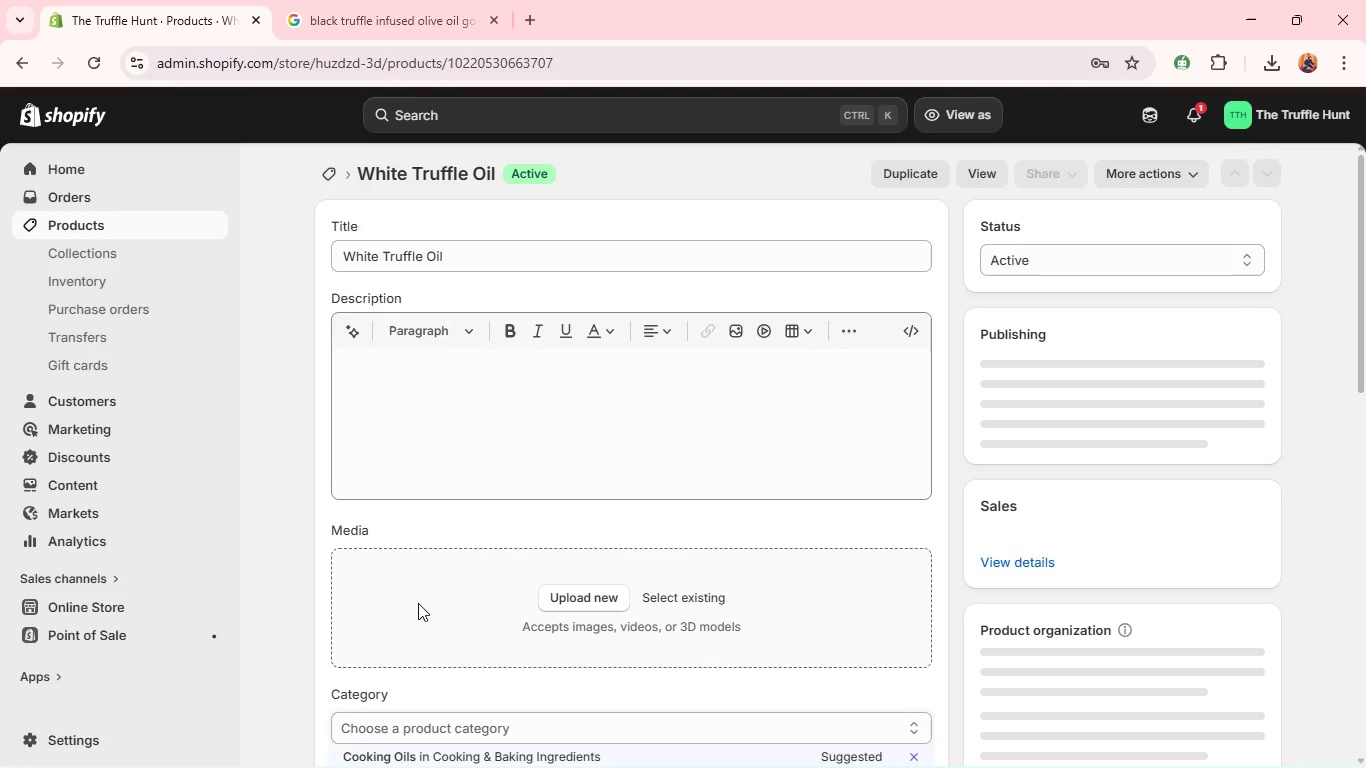 
wait(8.61)
 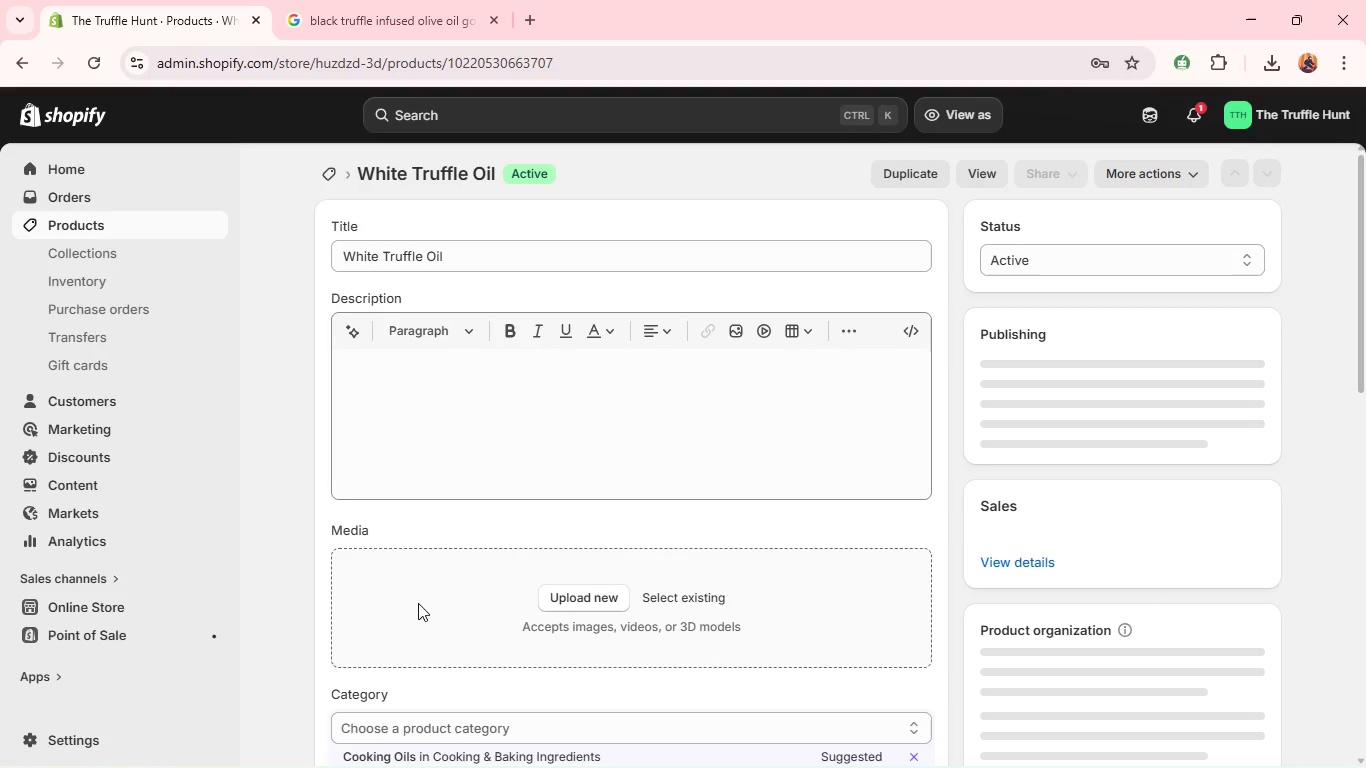 
double_click([434, 259])
 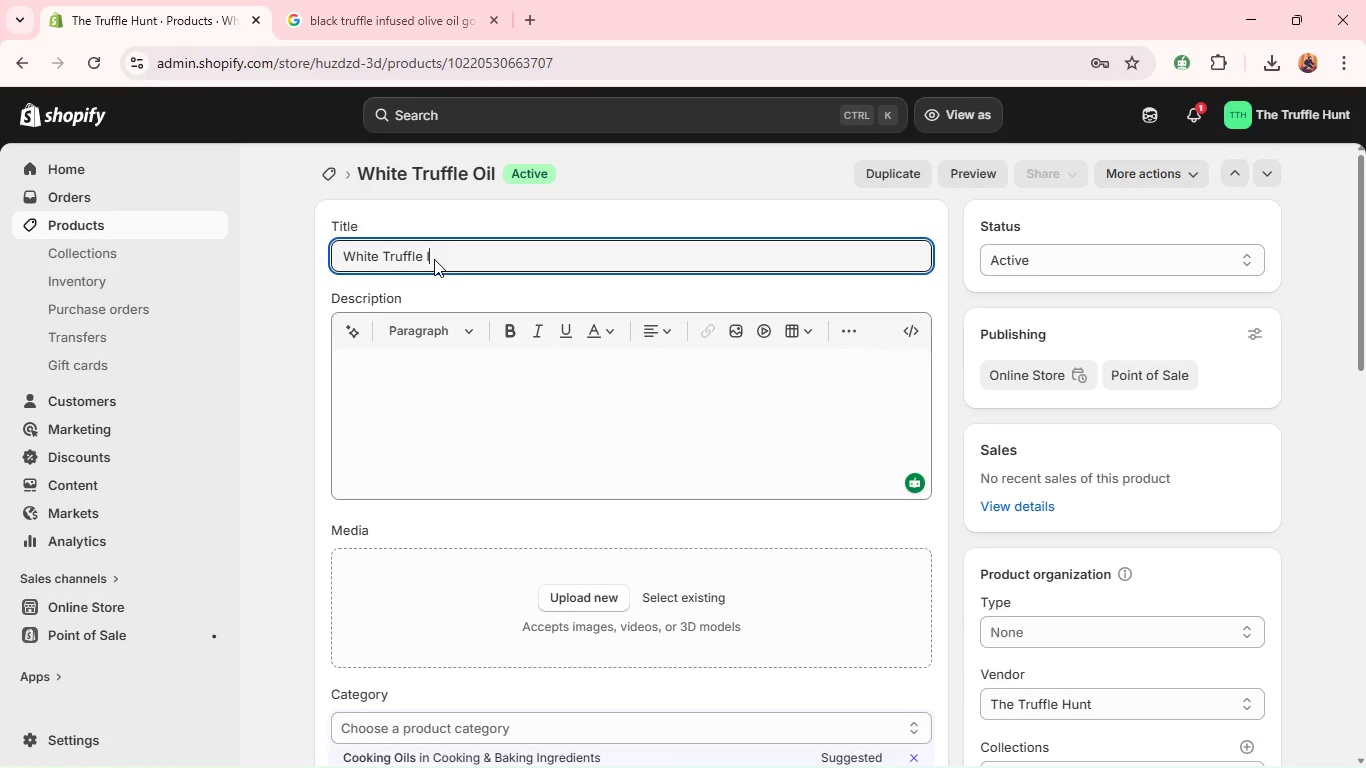 
type(Infused Olive Oil - Premium Artisan Blend)
 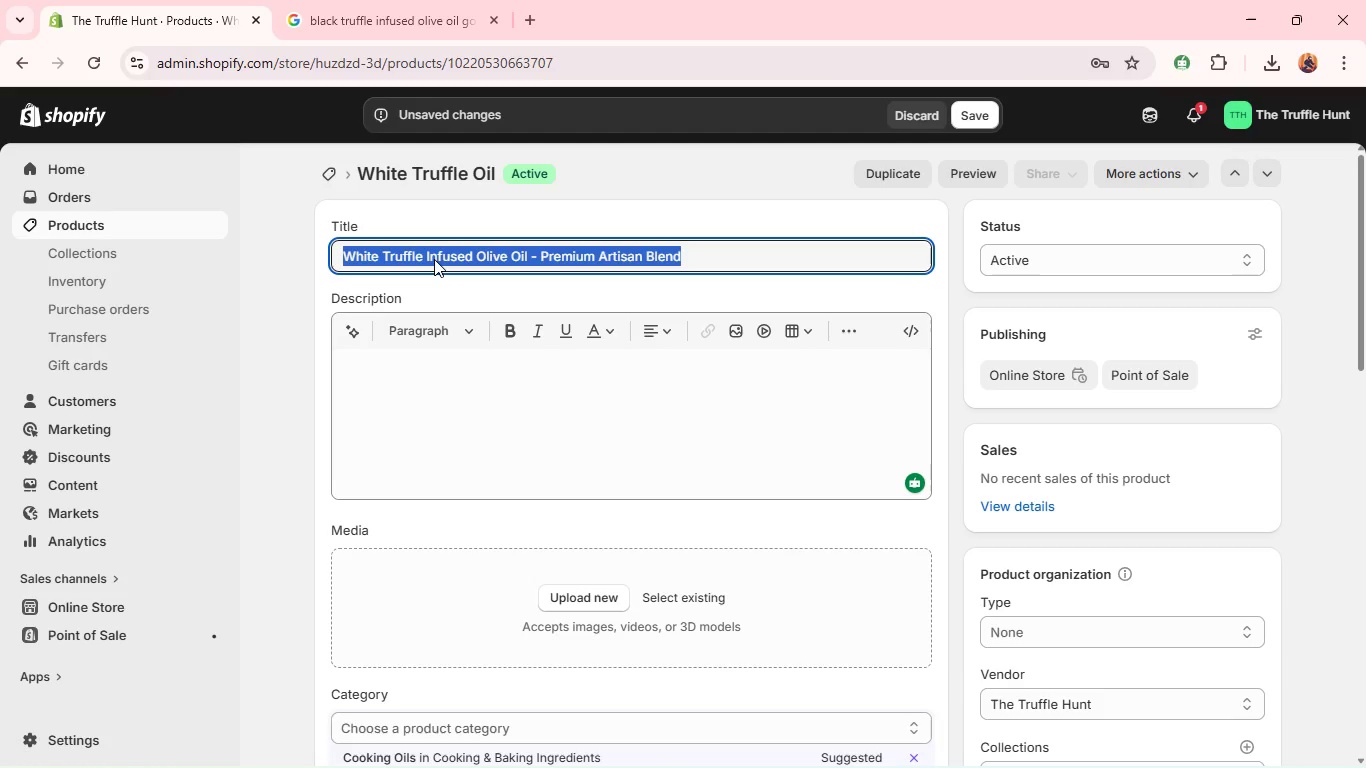 
key(Control+A)
 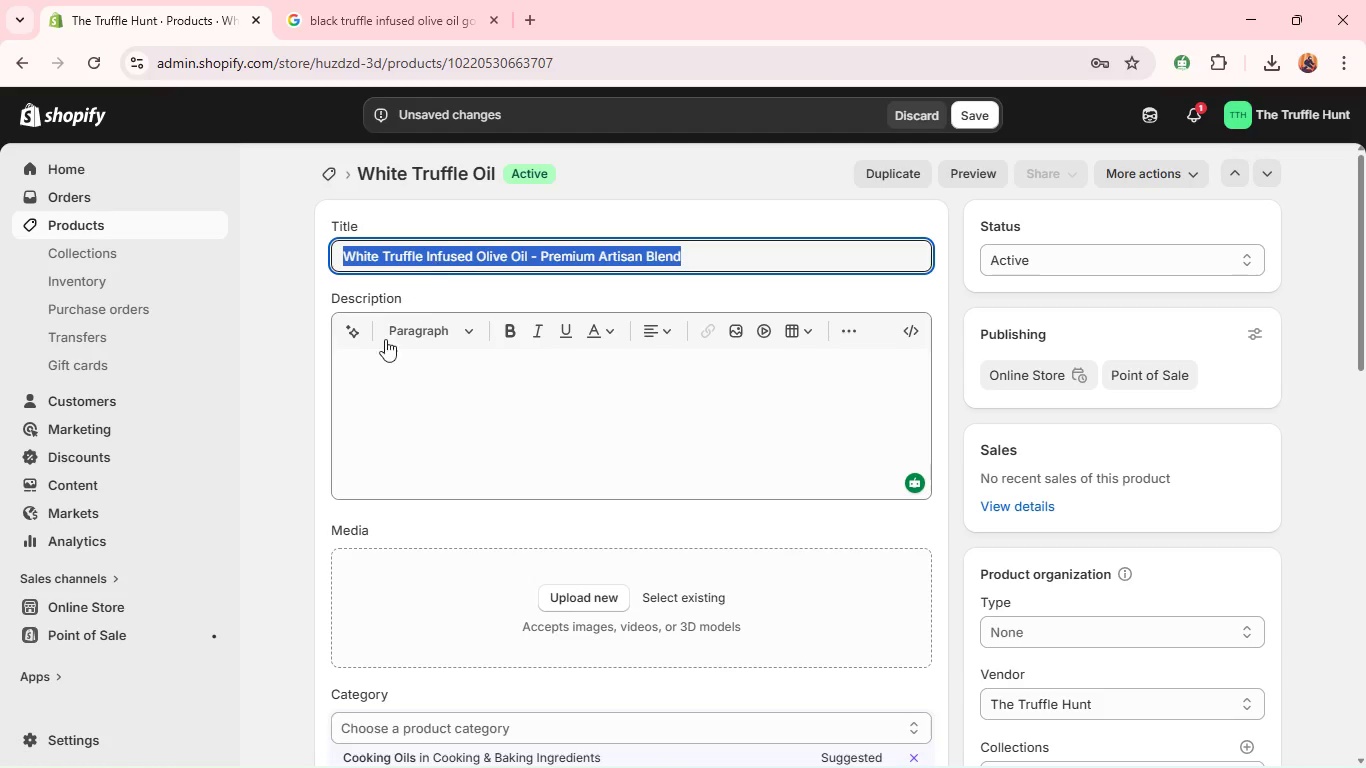 
key(Control+C)
 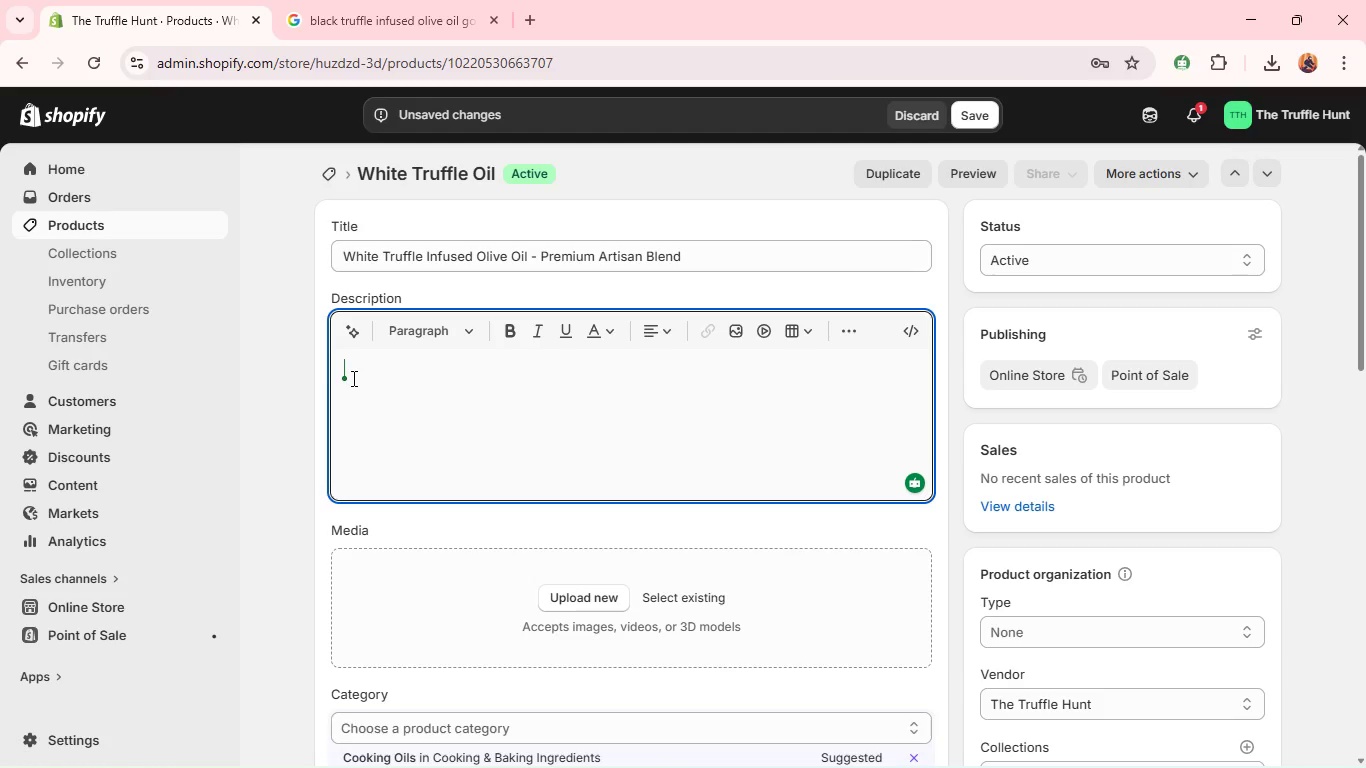 
left_click([352, 378])
 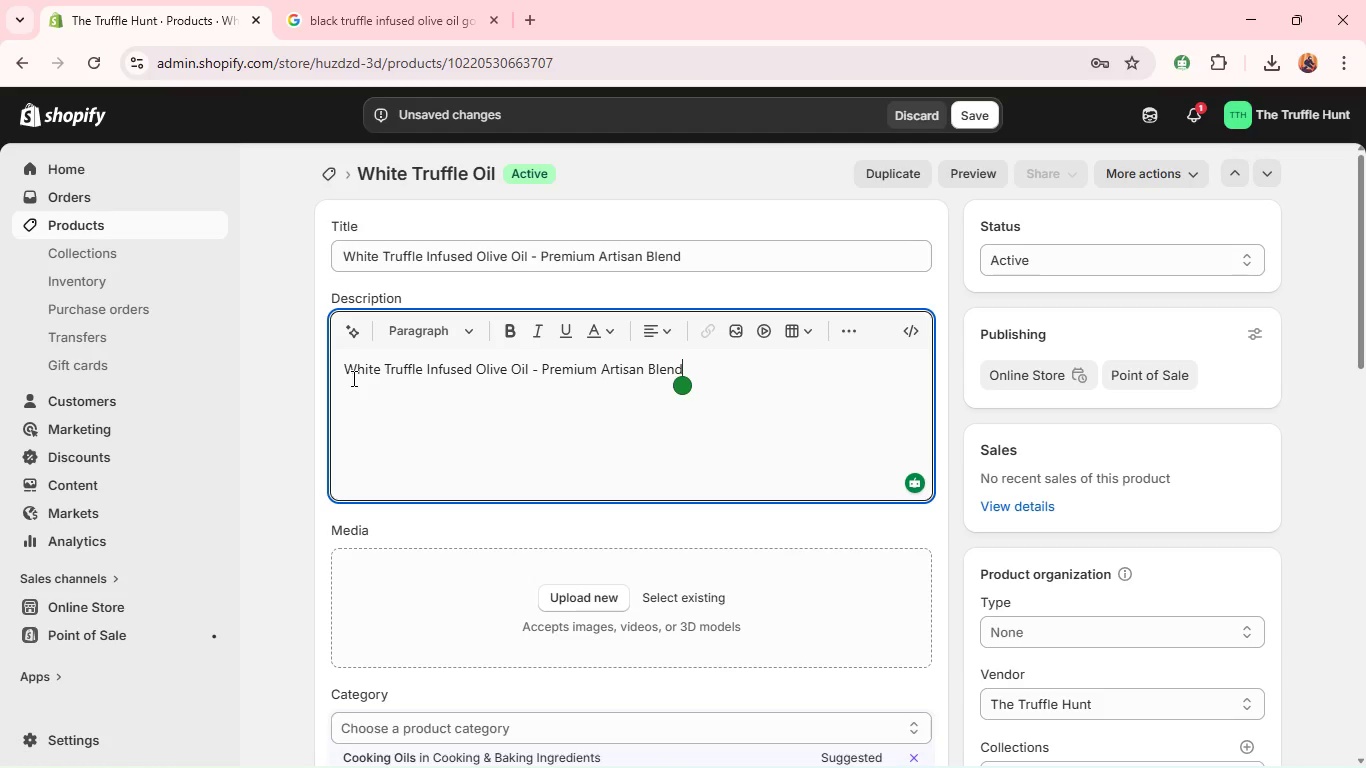 
key(Control+V)
 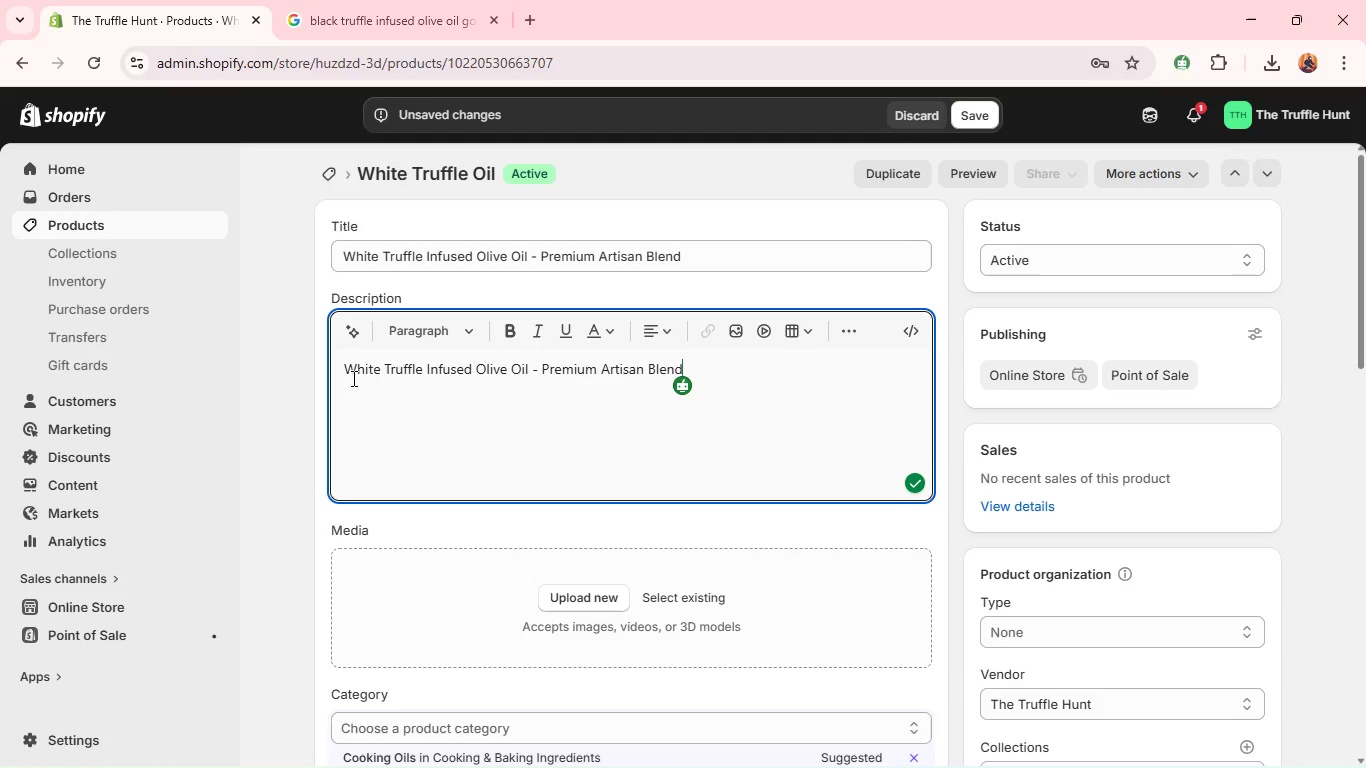 
key(Control+A)
 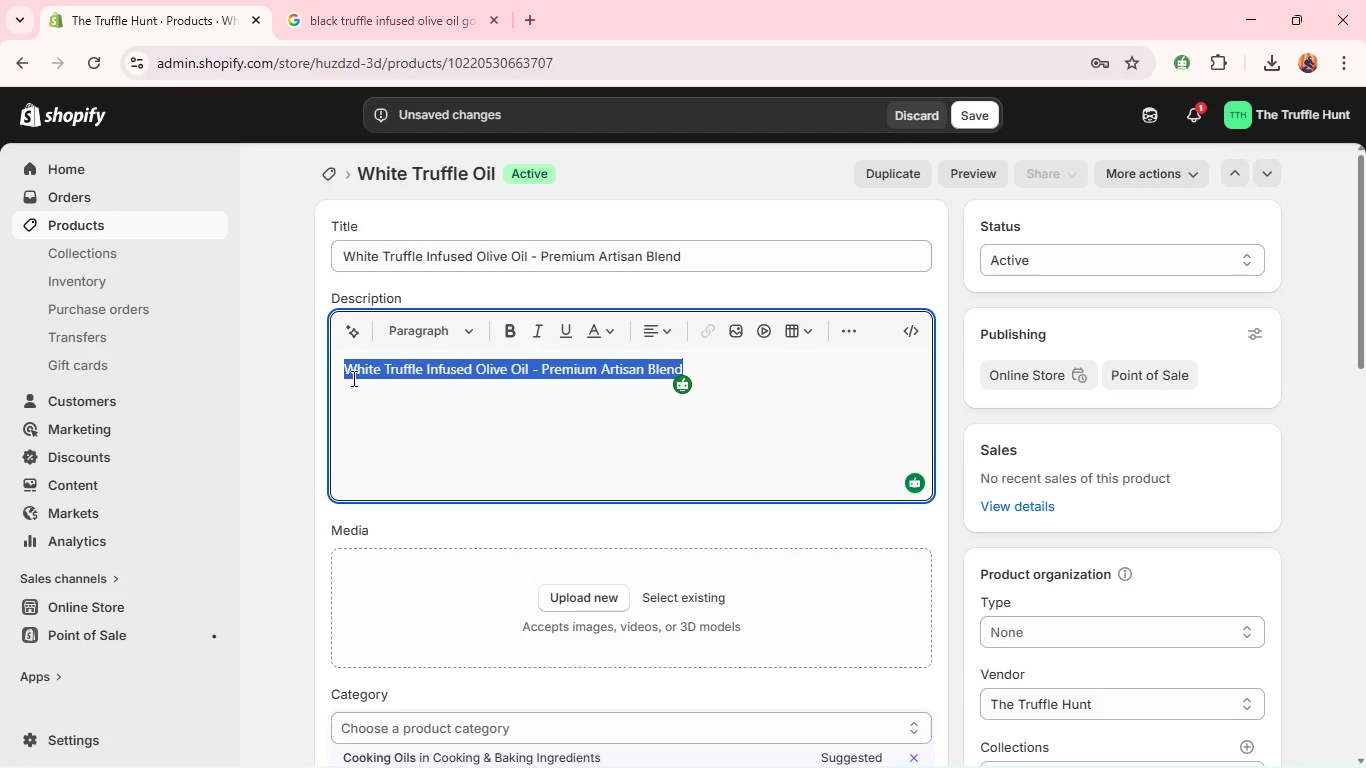 
type(A delicate and aromatic white truffle oil designed for )
 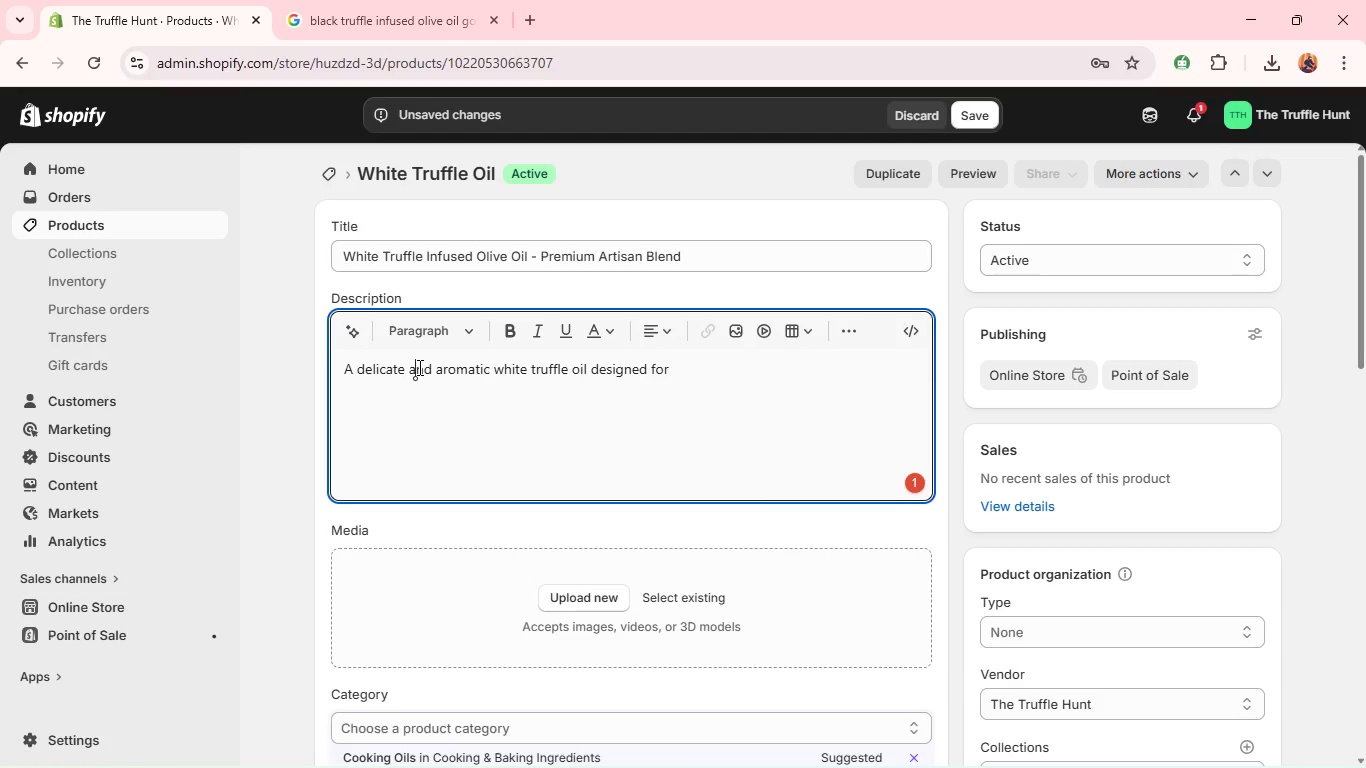 
left_click([418, 367])
 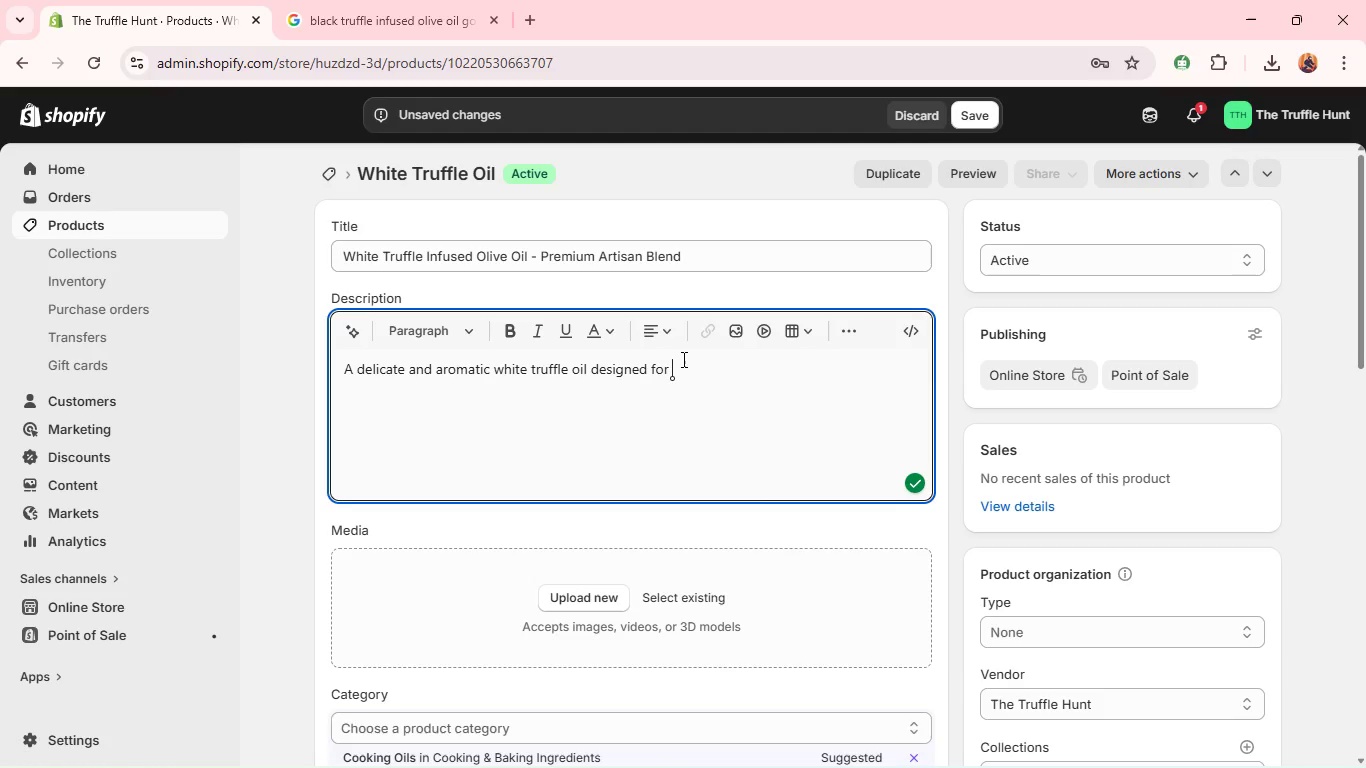 
left_click([682, 359])
 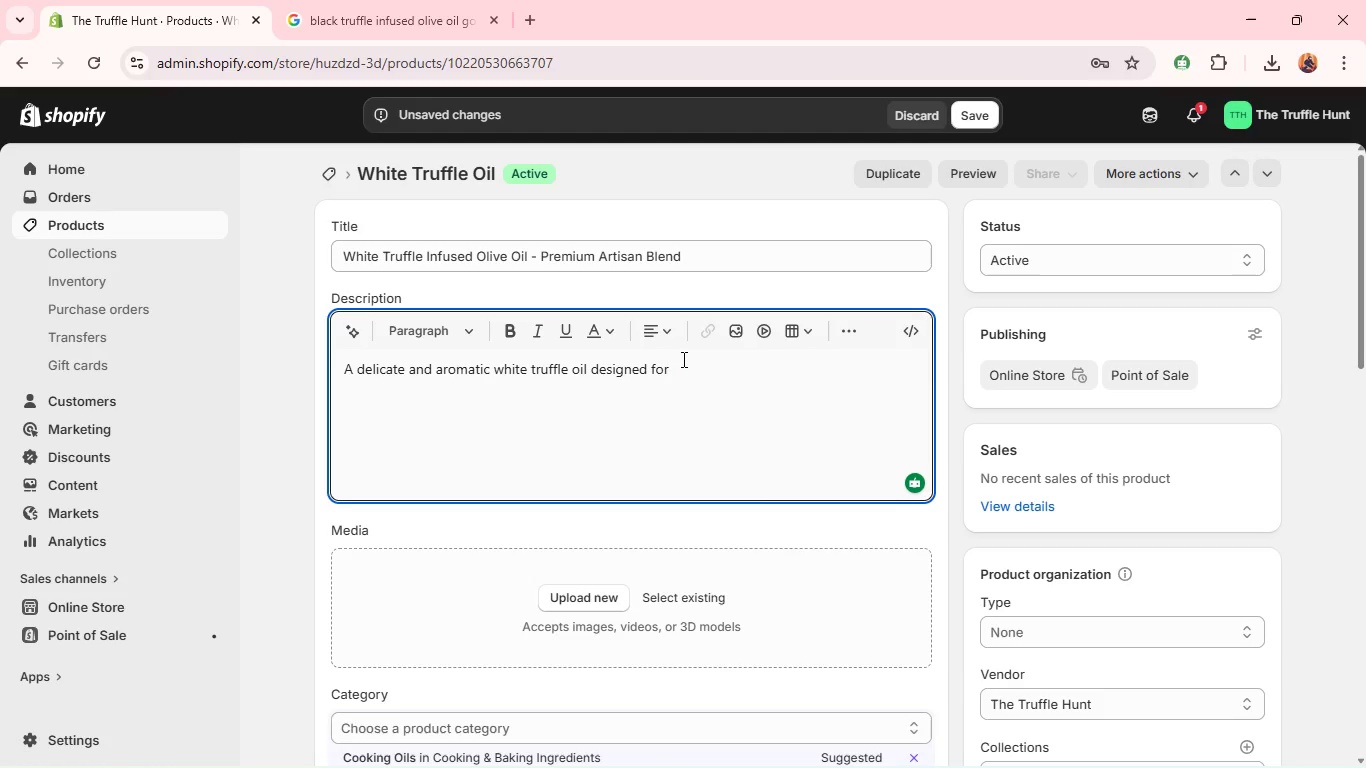 
type(gourment creations. Drixx)
key(Backspace)
key(Backspace)
type(zzle over pasta, egg, or )
 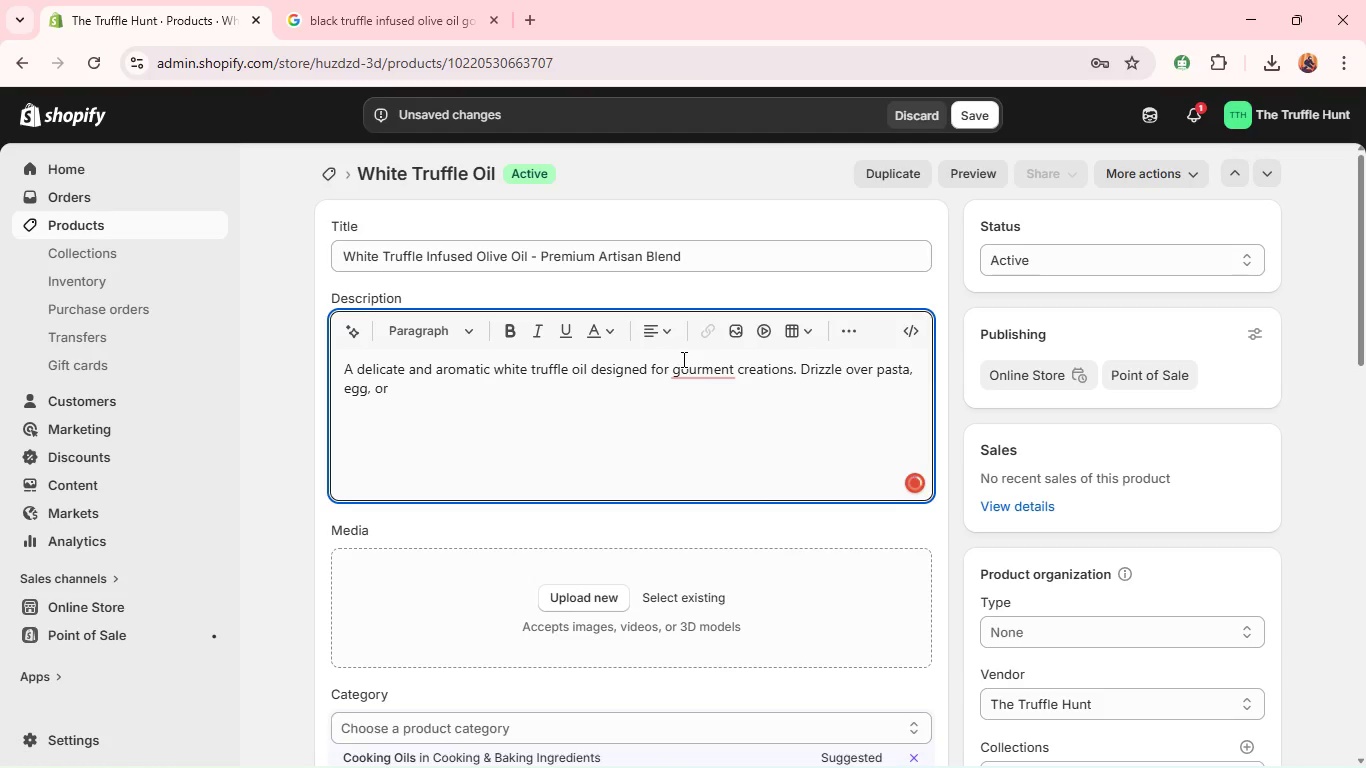 
left_click([694, 368])
 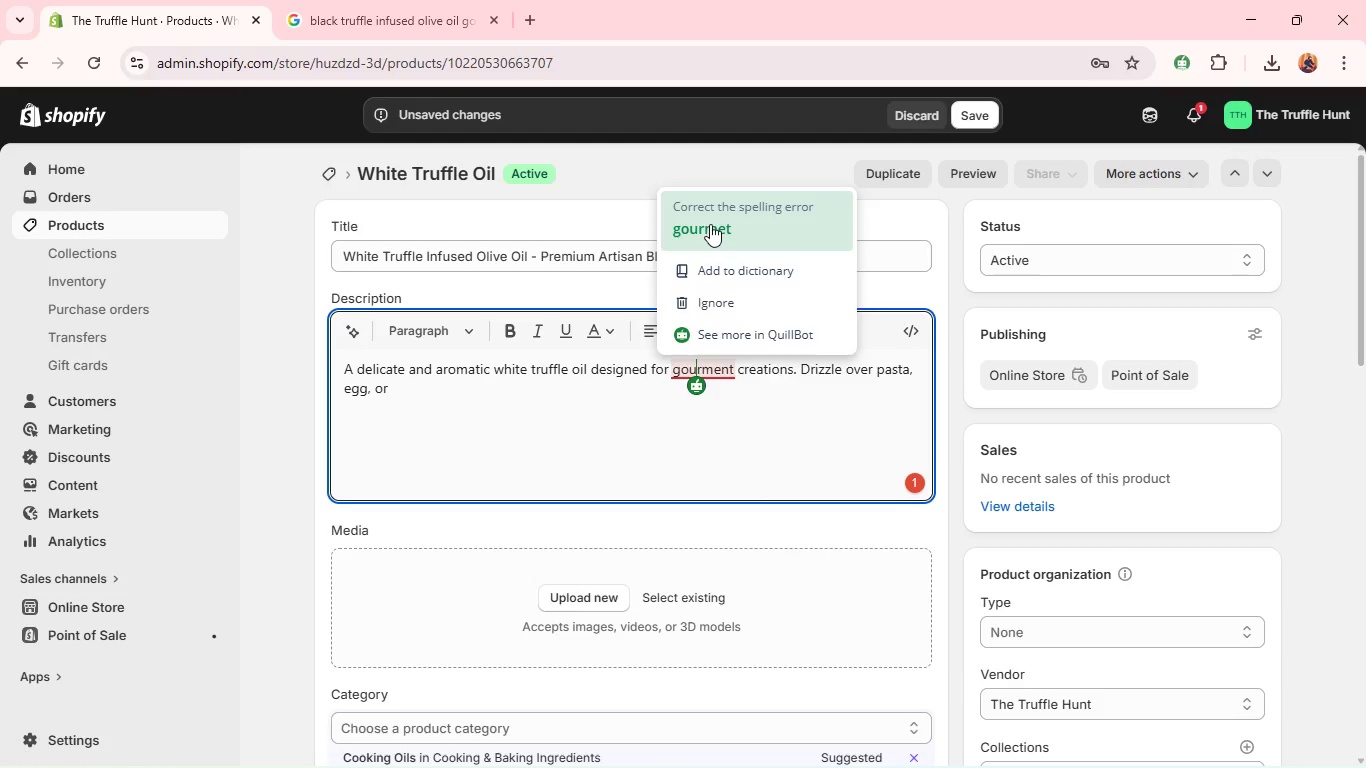 
left_click([710, 224])
 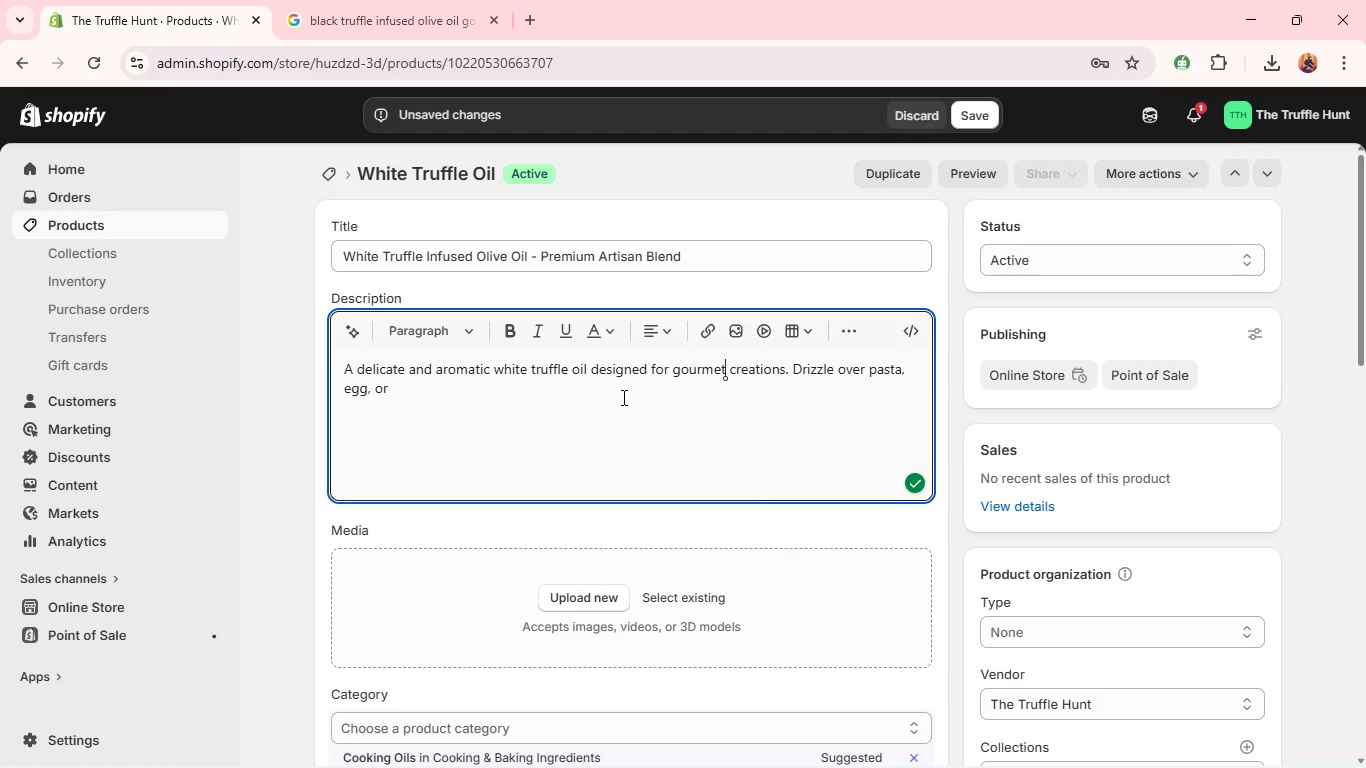 
left_click([622, 397])
 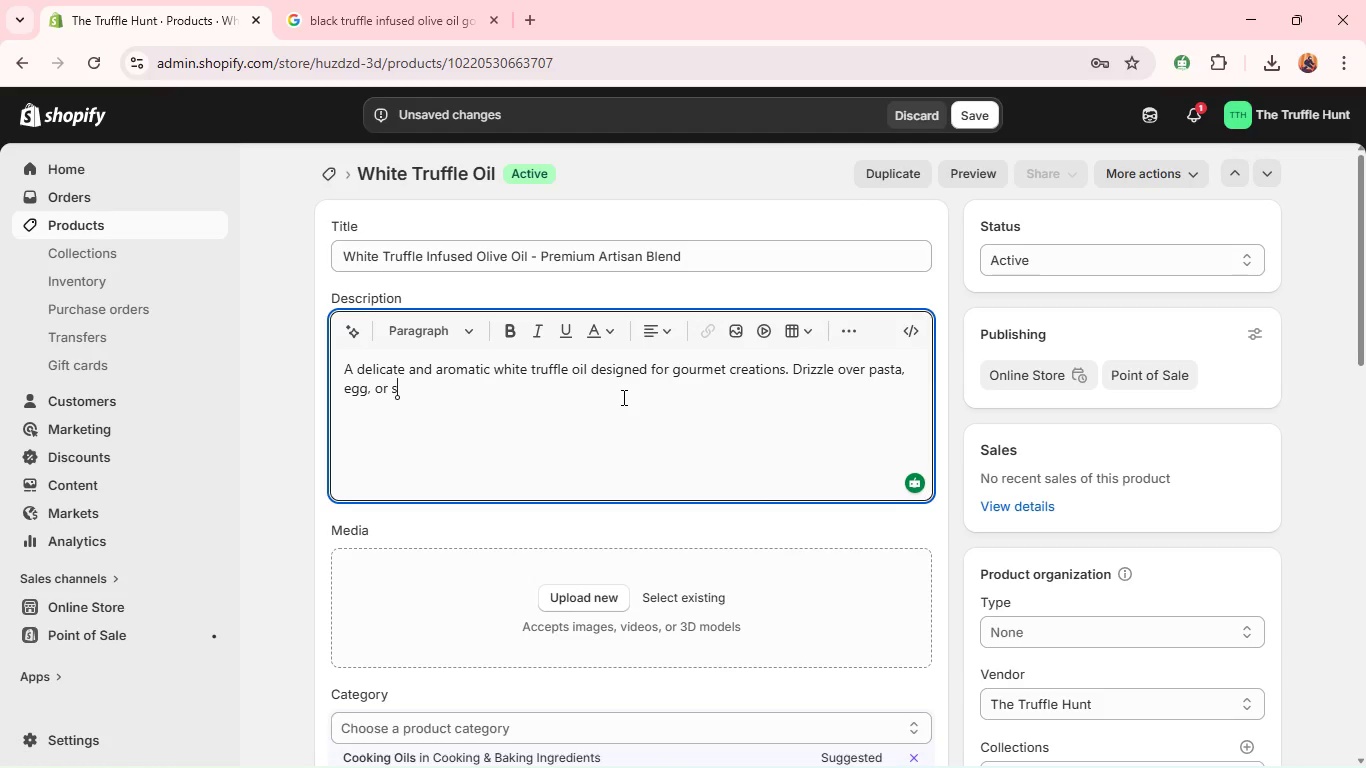 
type(salads to experience the unmistakeable elegance of auth)
 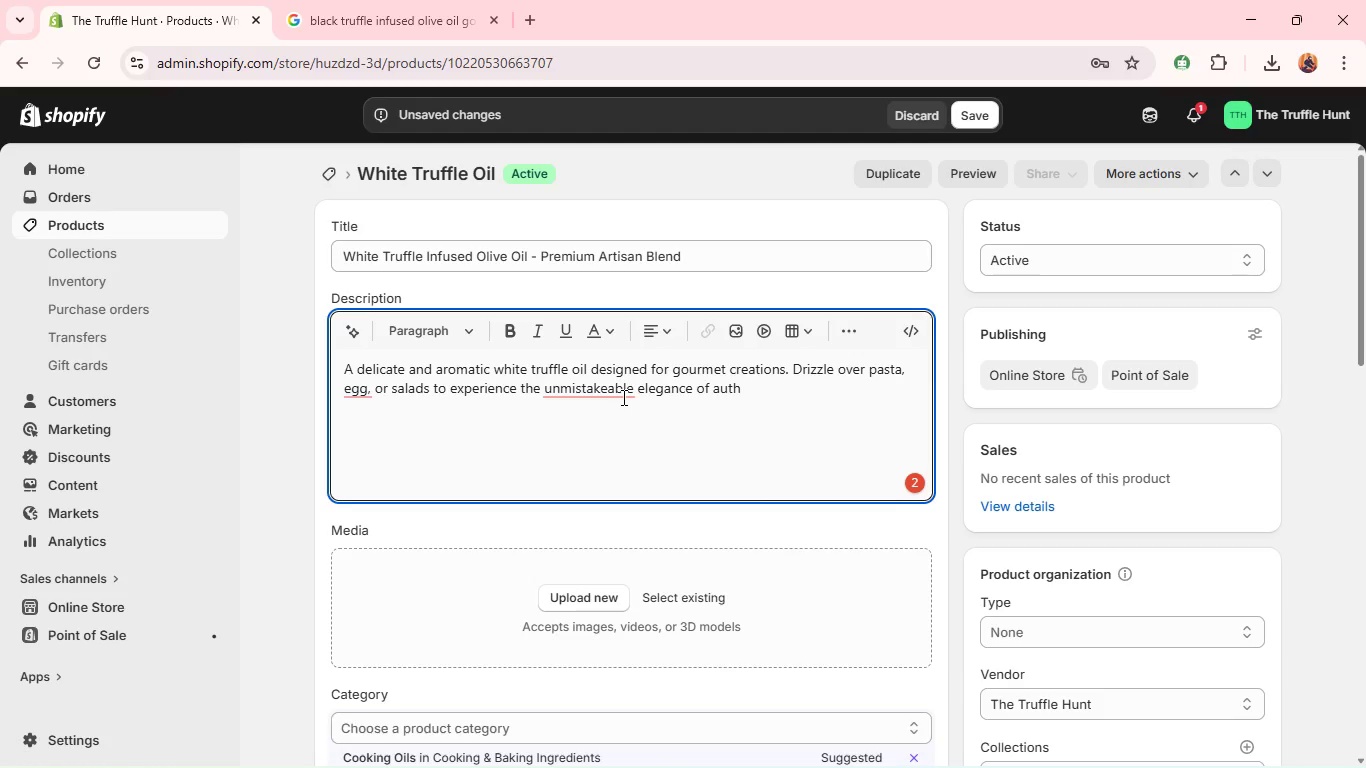 
type(entic ita)
key(Backspace)
key(Backspace)
key(Backspace)
type(Italian truffles.)
 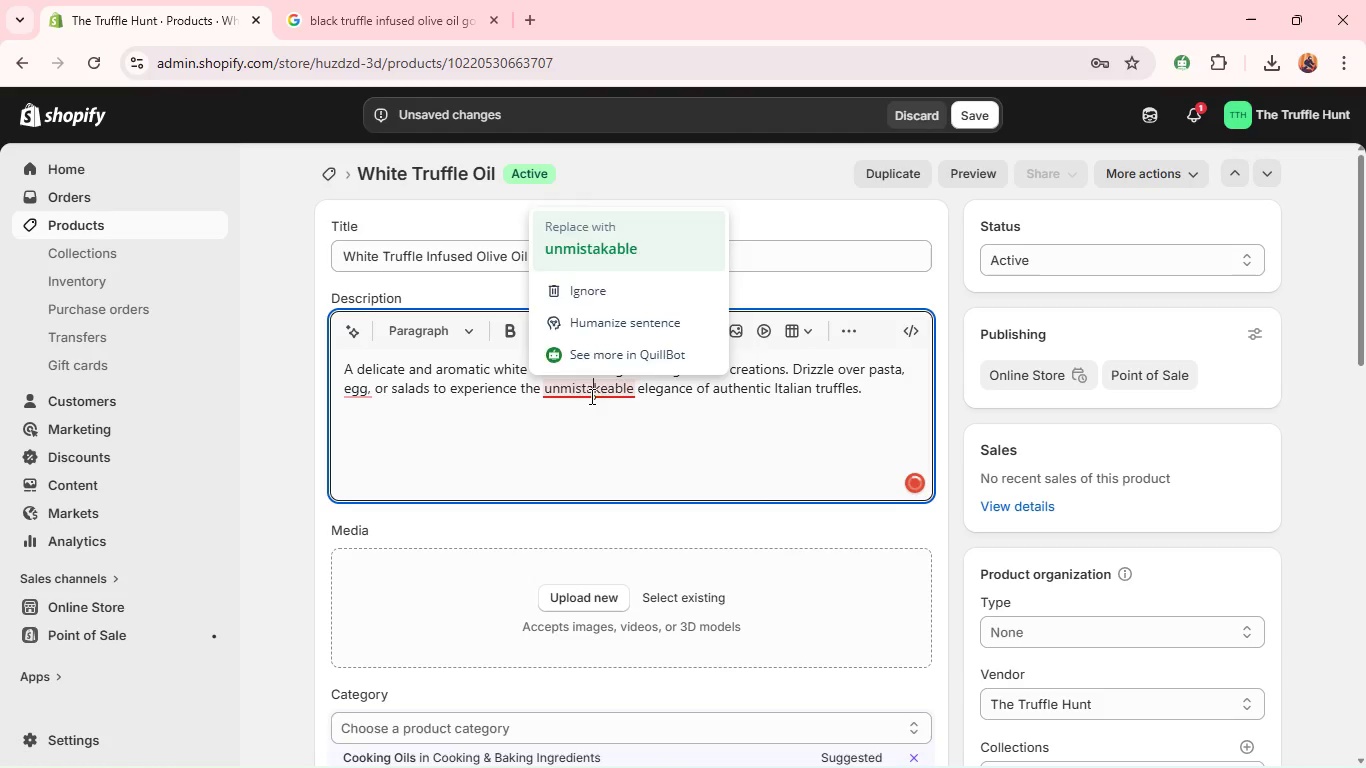 
left_click([590, 396])
 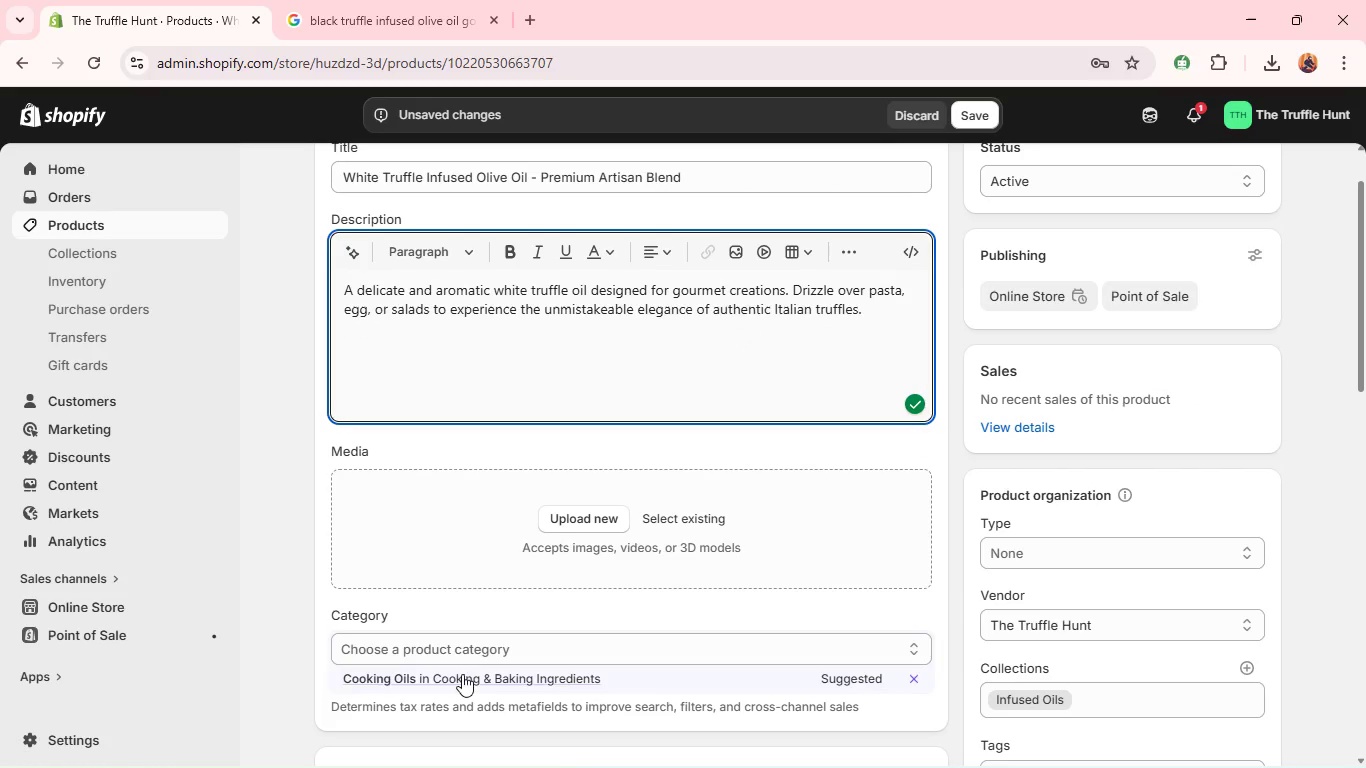 
left_click([459, 679])
 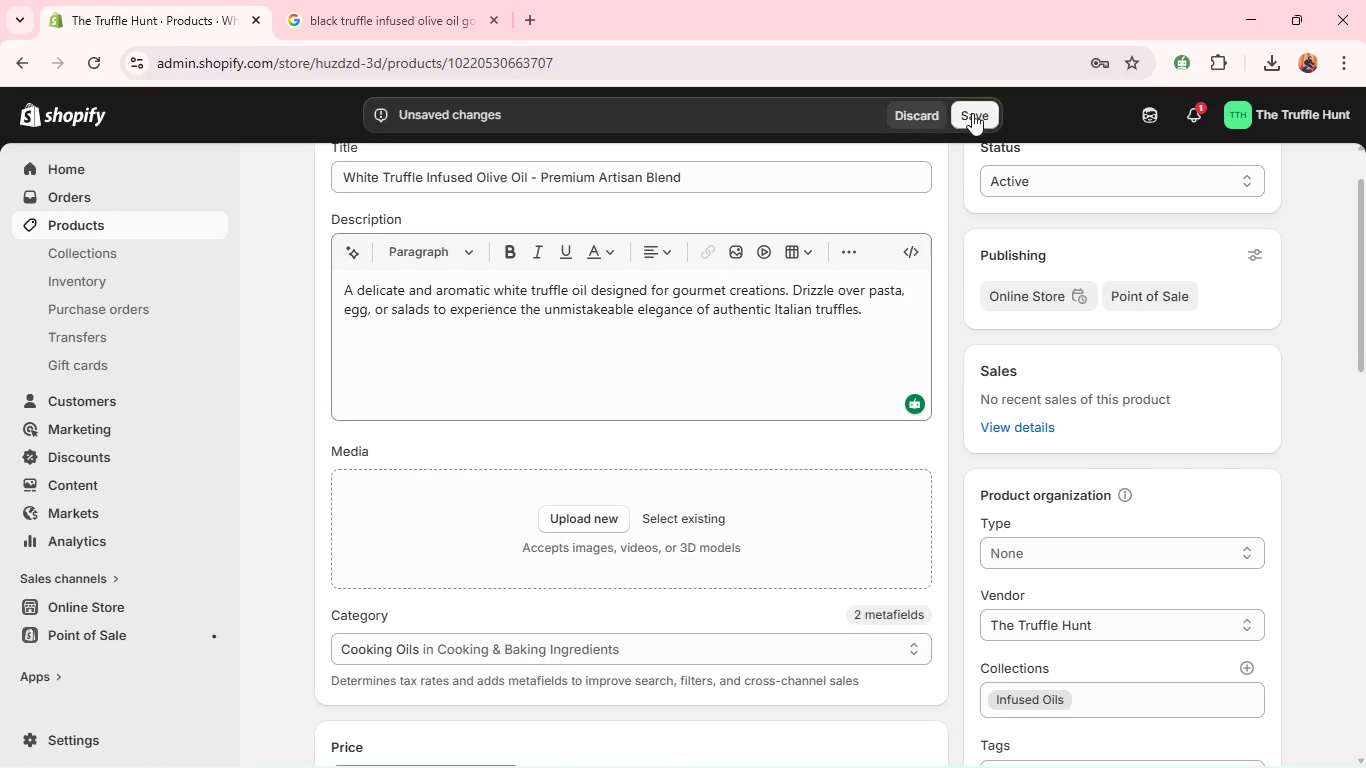 
left_click([972, 113])
 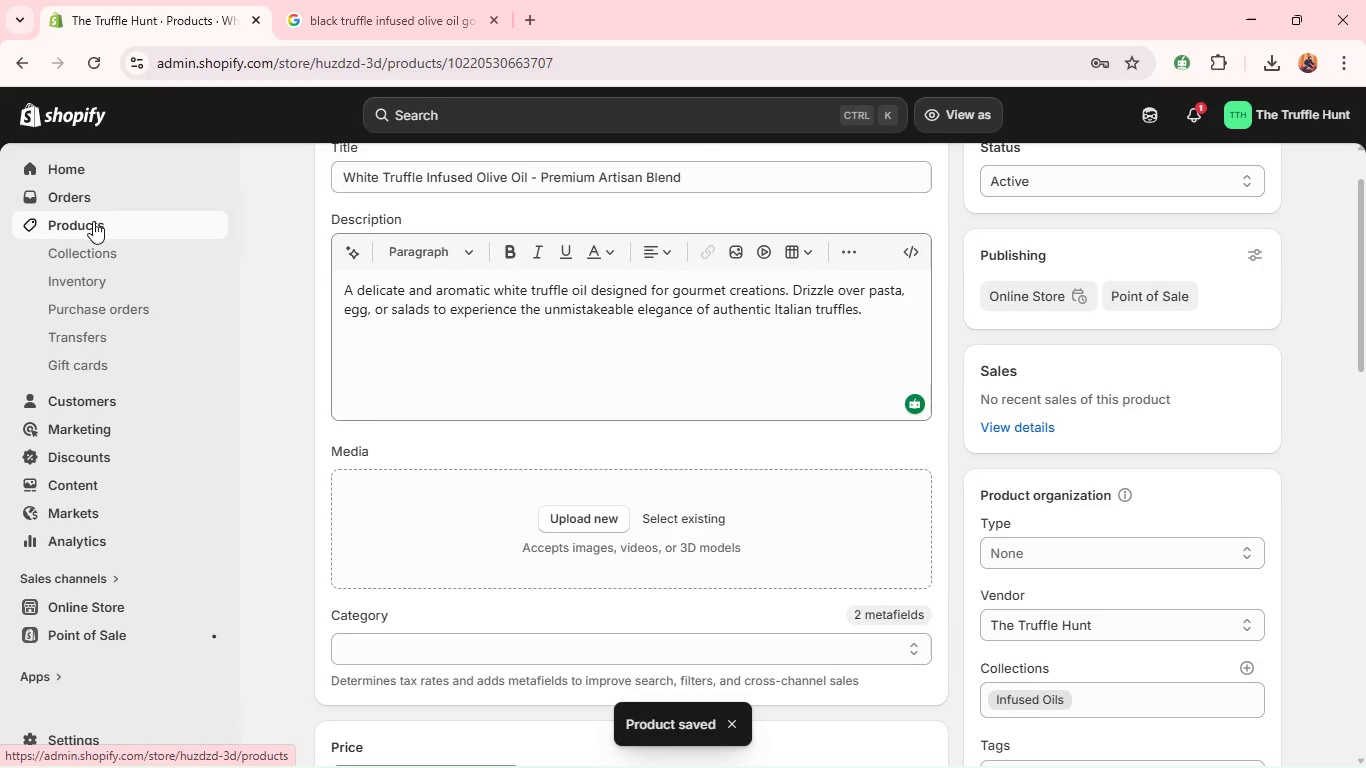 
wait(10.94)
 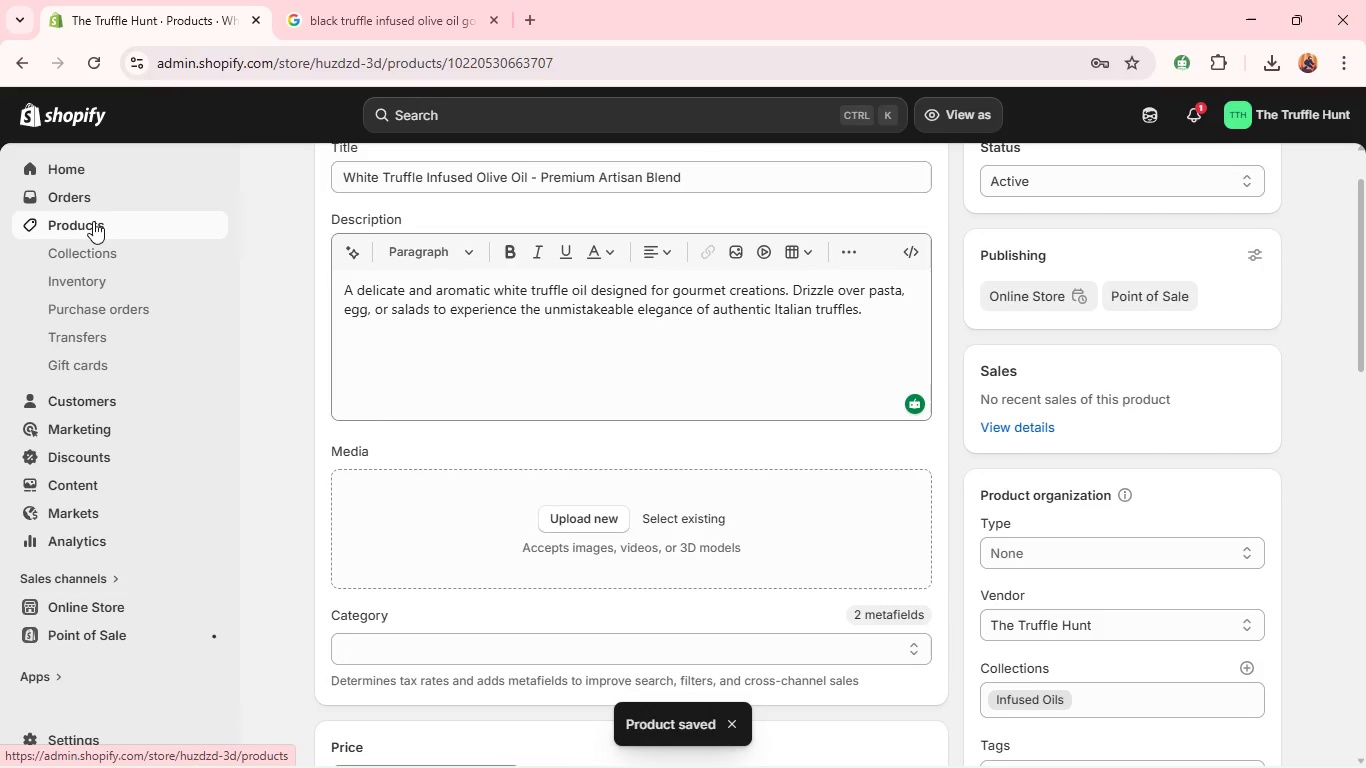 
left_click([93, 221])
 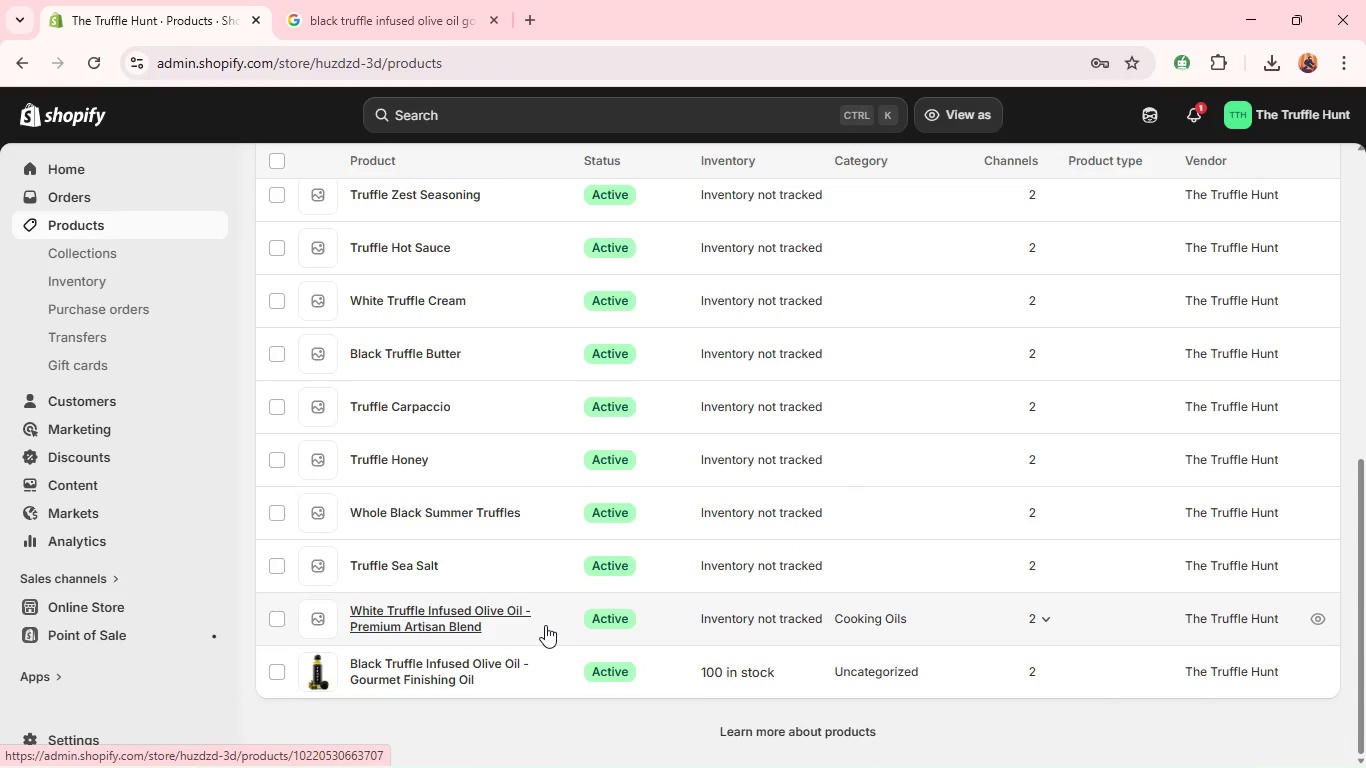 
wait(6.22)
 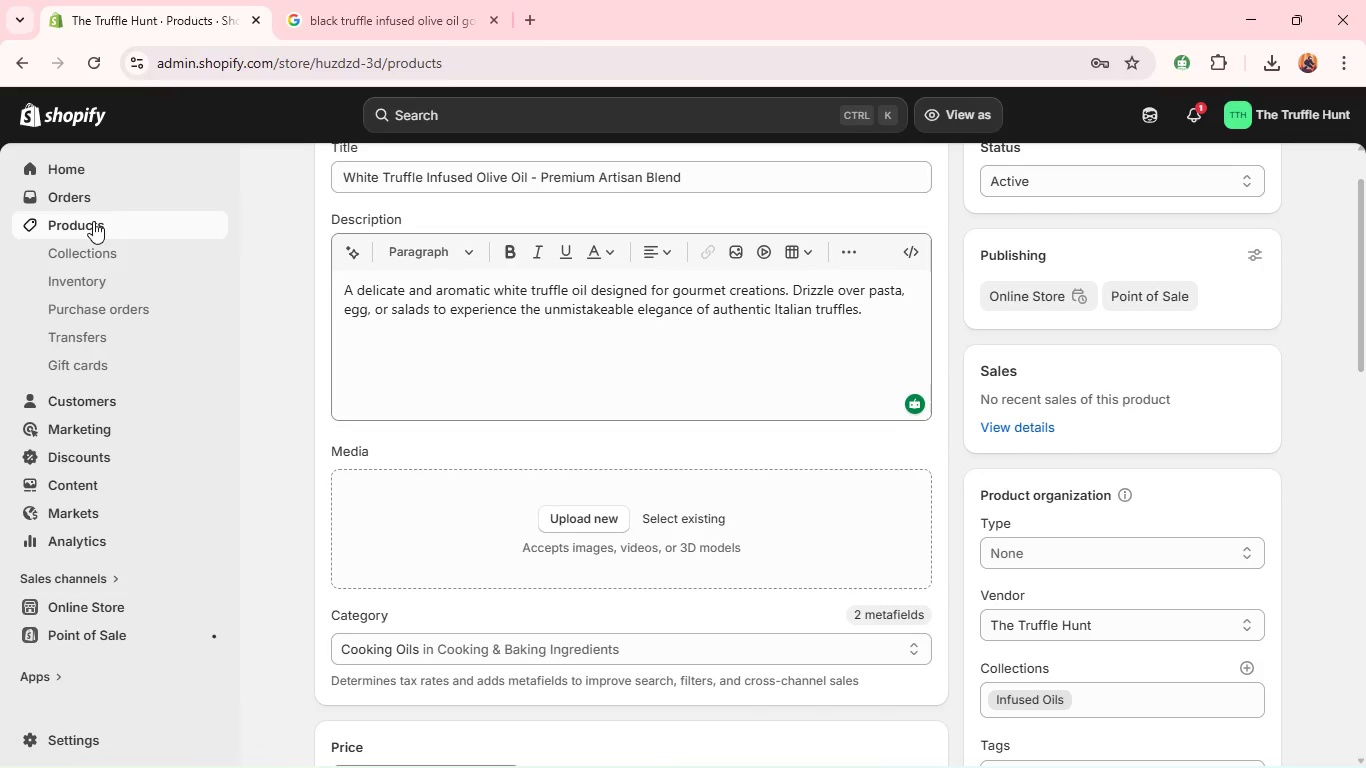 
left_click([484, 662])
 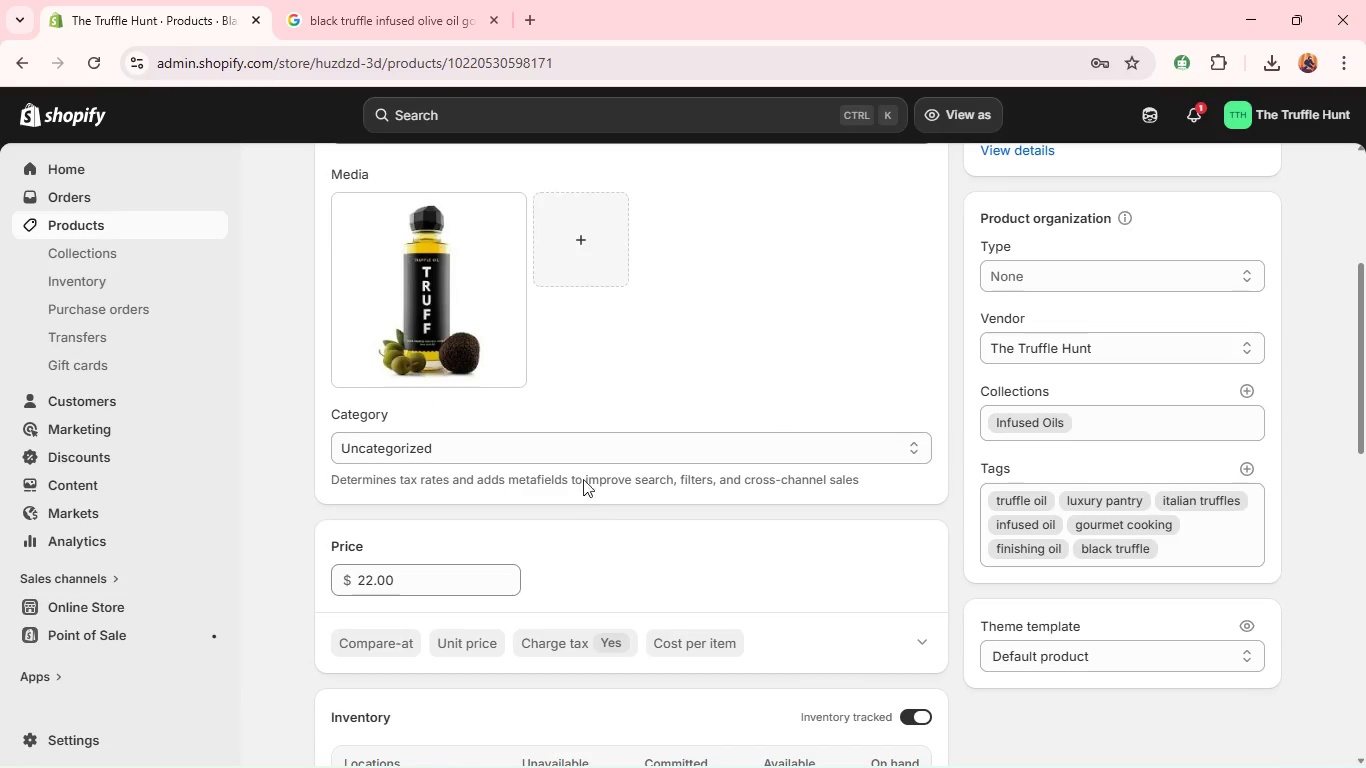 
left_click([576, 450])
 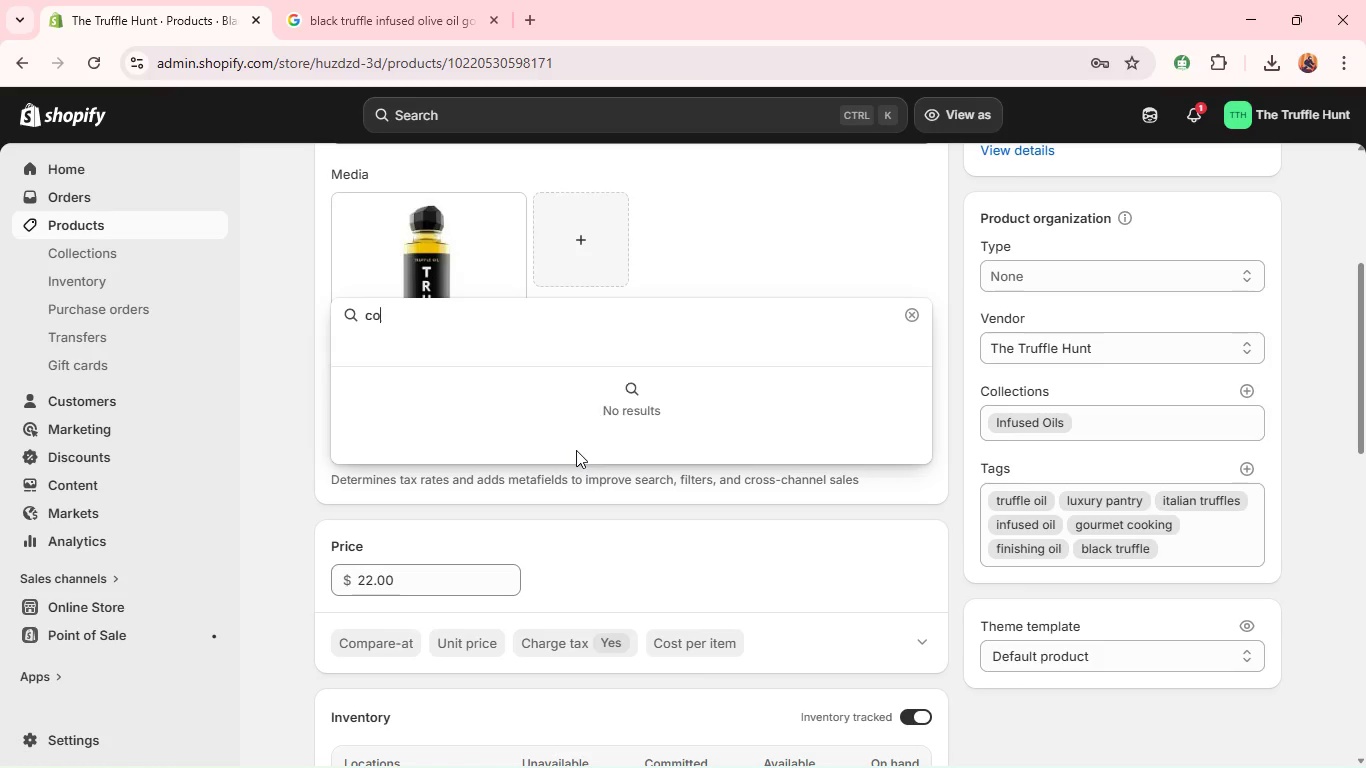 
type(cook)
 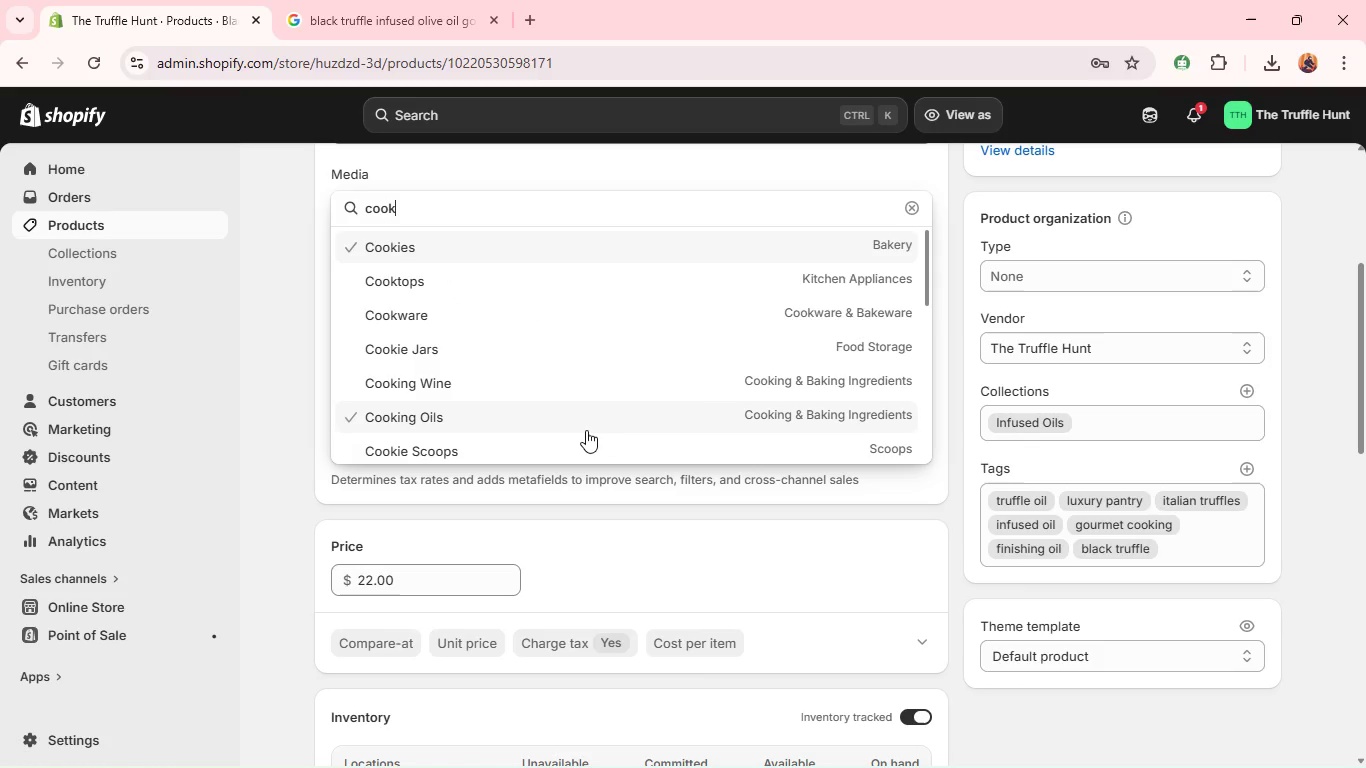 
wait(6.88)
 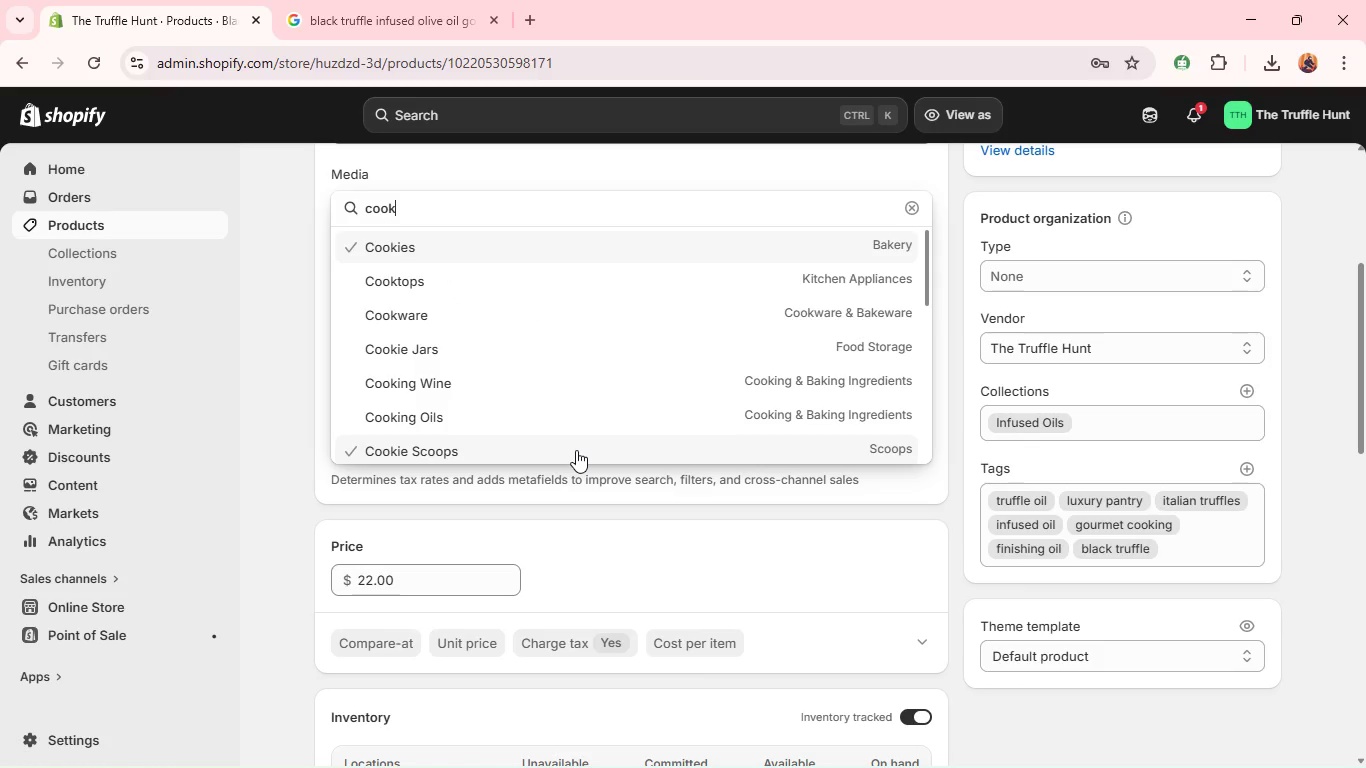 
left_click([586, 429])
 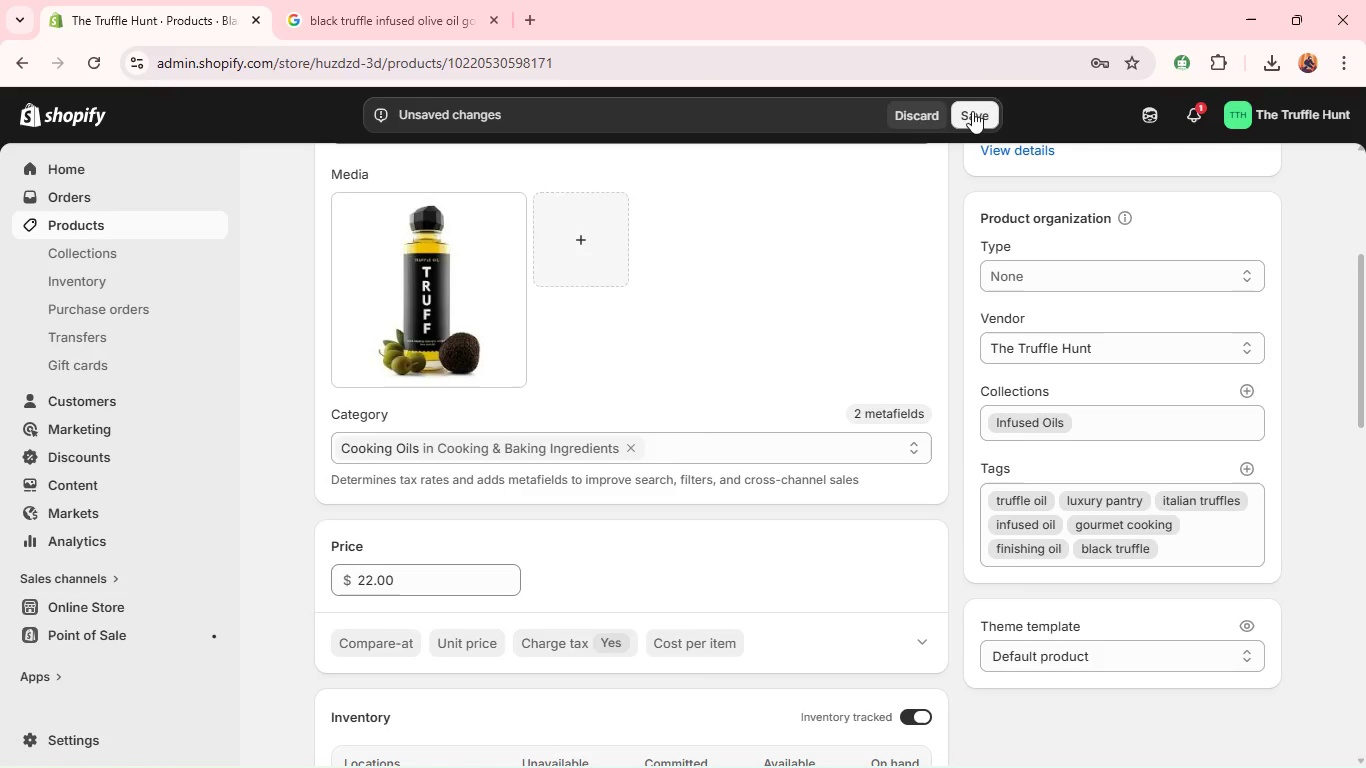 
left_click([972, 111])
 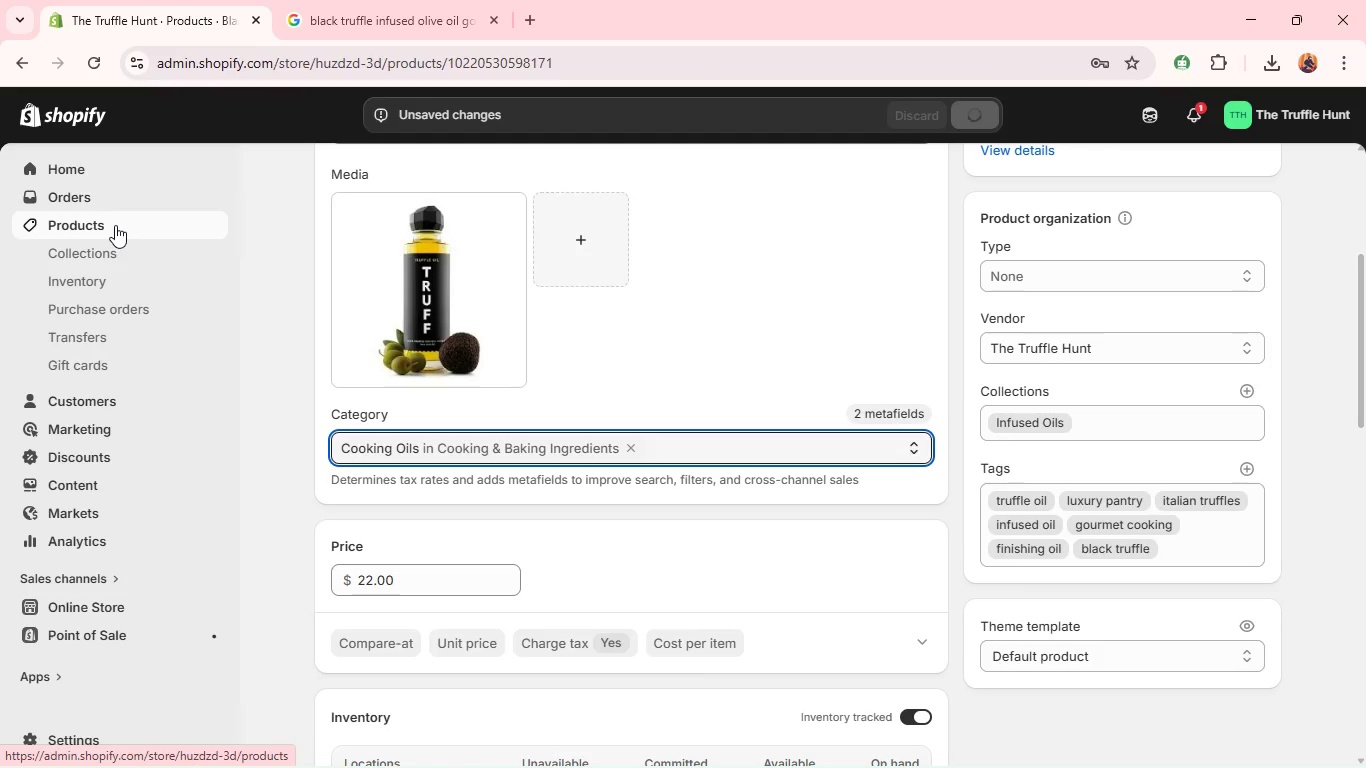 
left_click([115, 225])
 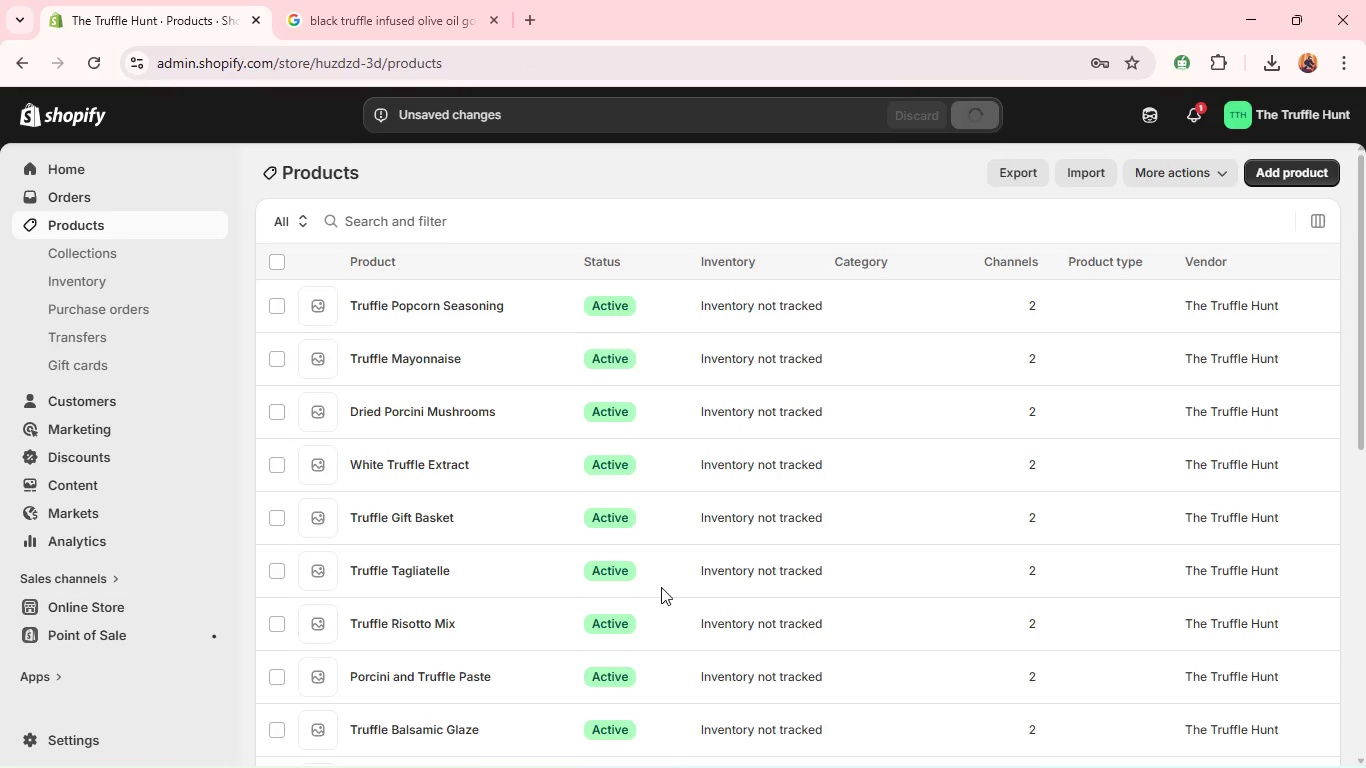 
wait(8.42)
 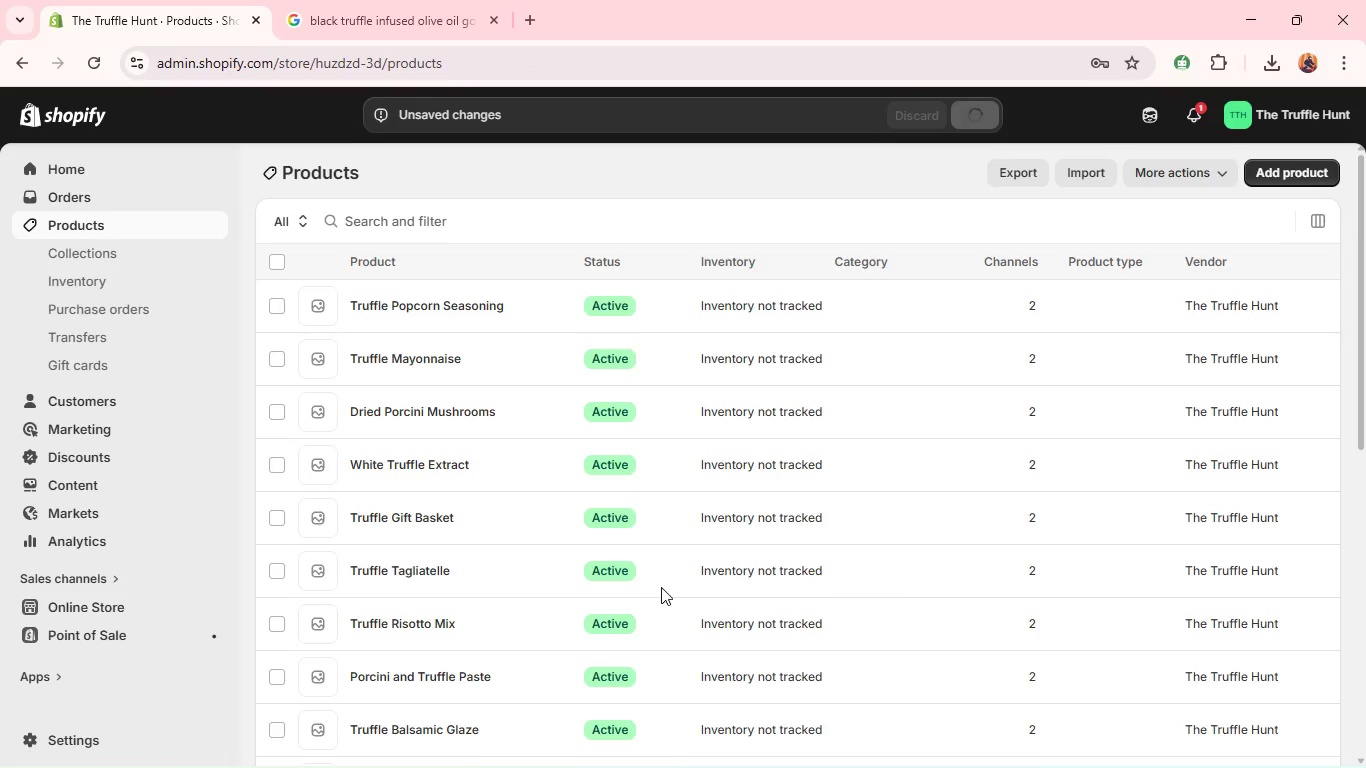 
left_click([432, 604])
 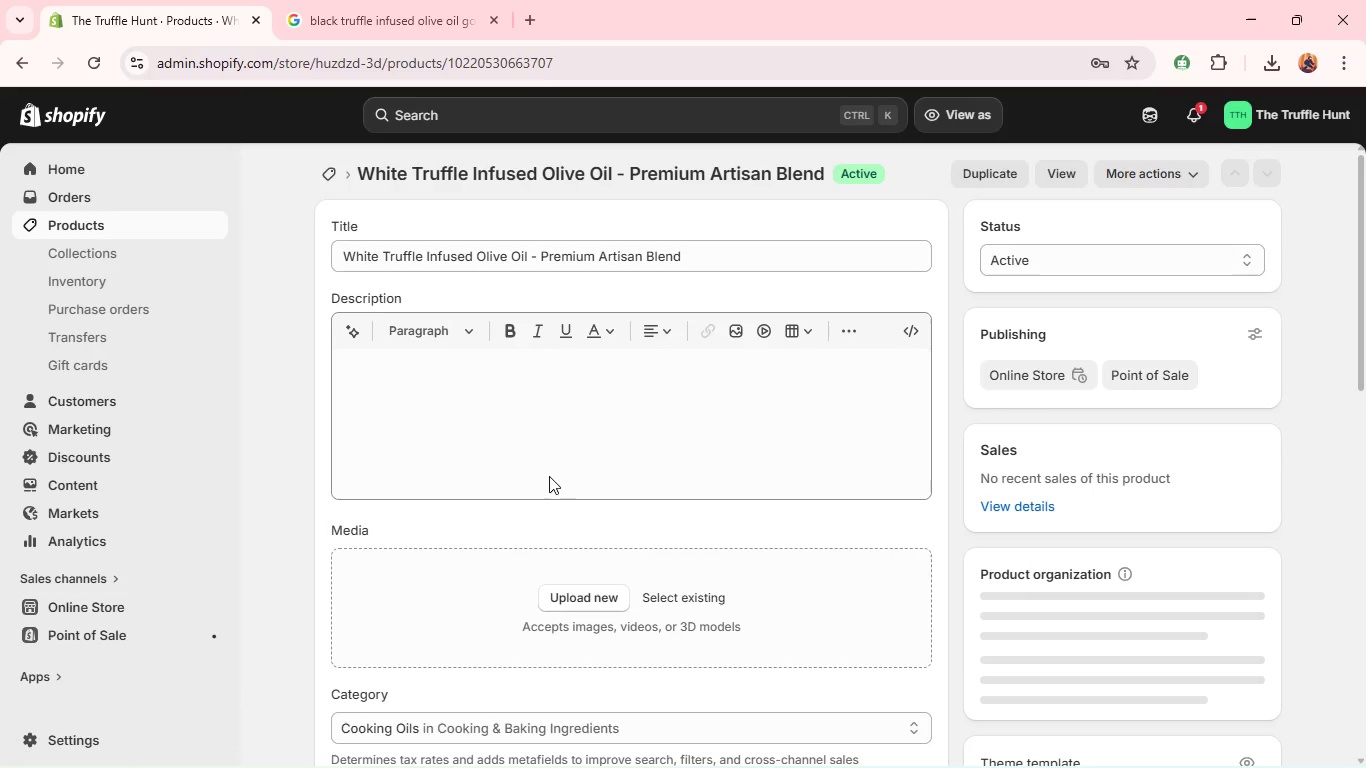 
key(Alt+Tab)
 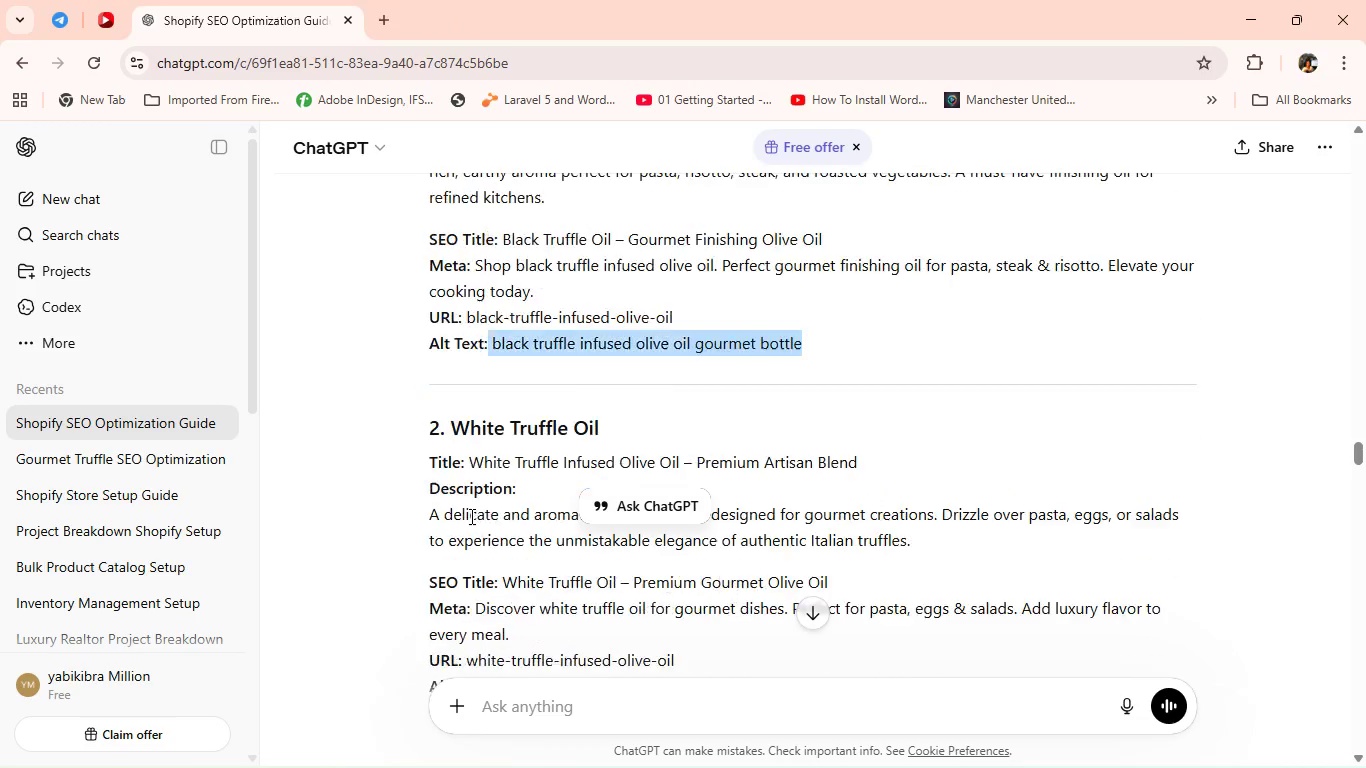 
scroll: coordinate [473, 515], scroll_direction: down, amount: 4.0
 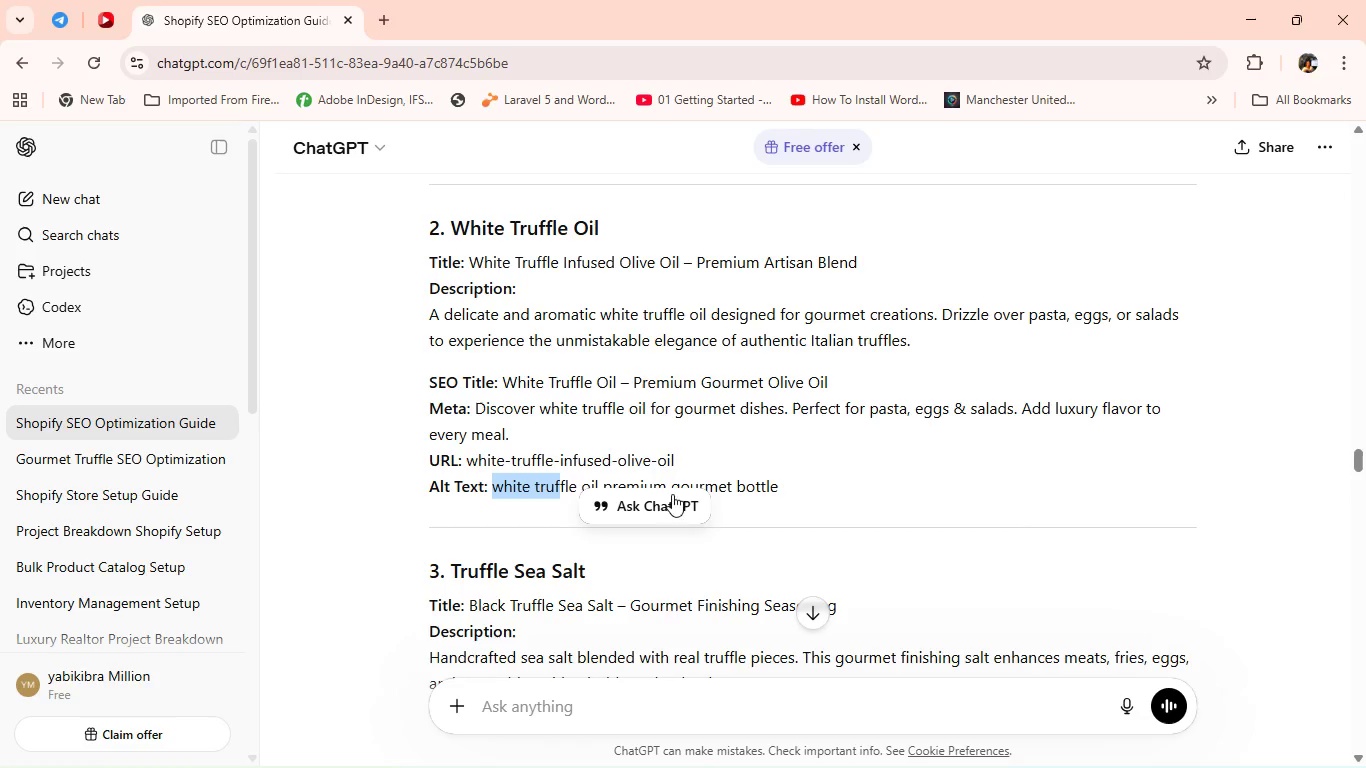 
left_click_drag(start_coordinate=[497, 490], to_coordinate=[796, 490])
 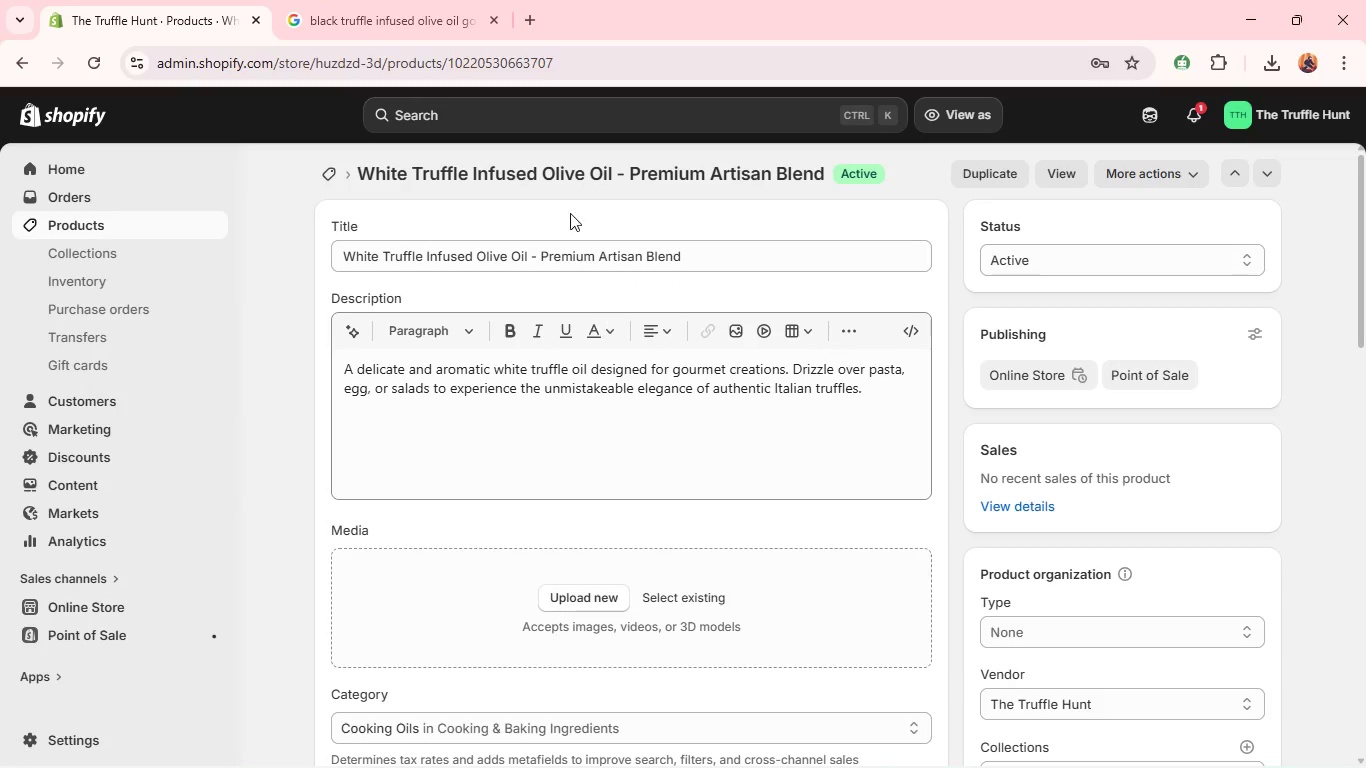 
key(Control+C)
 